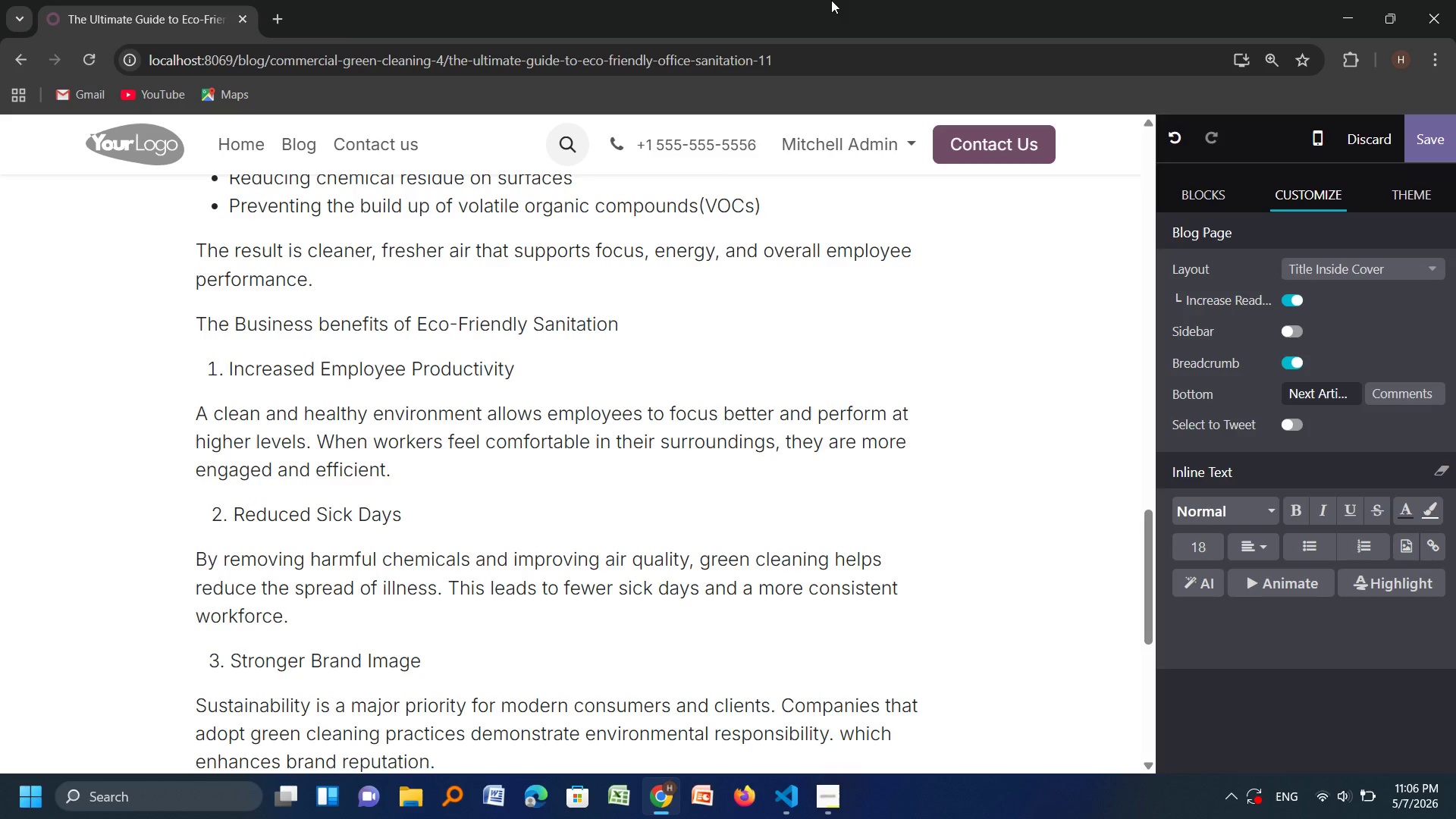 
key(Enter)
 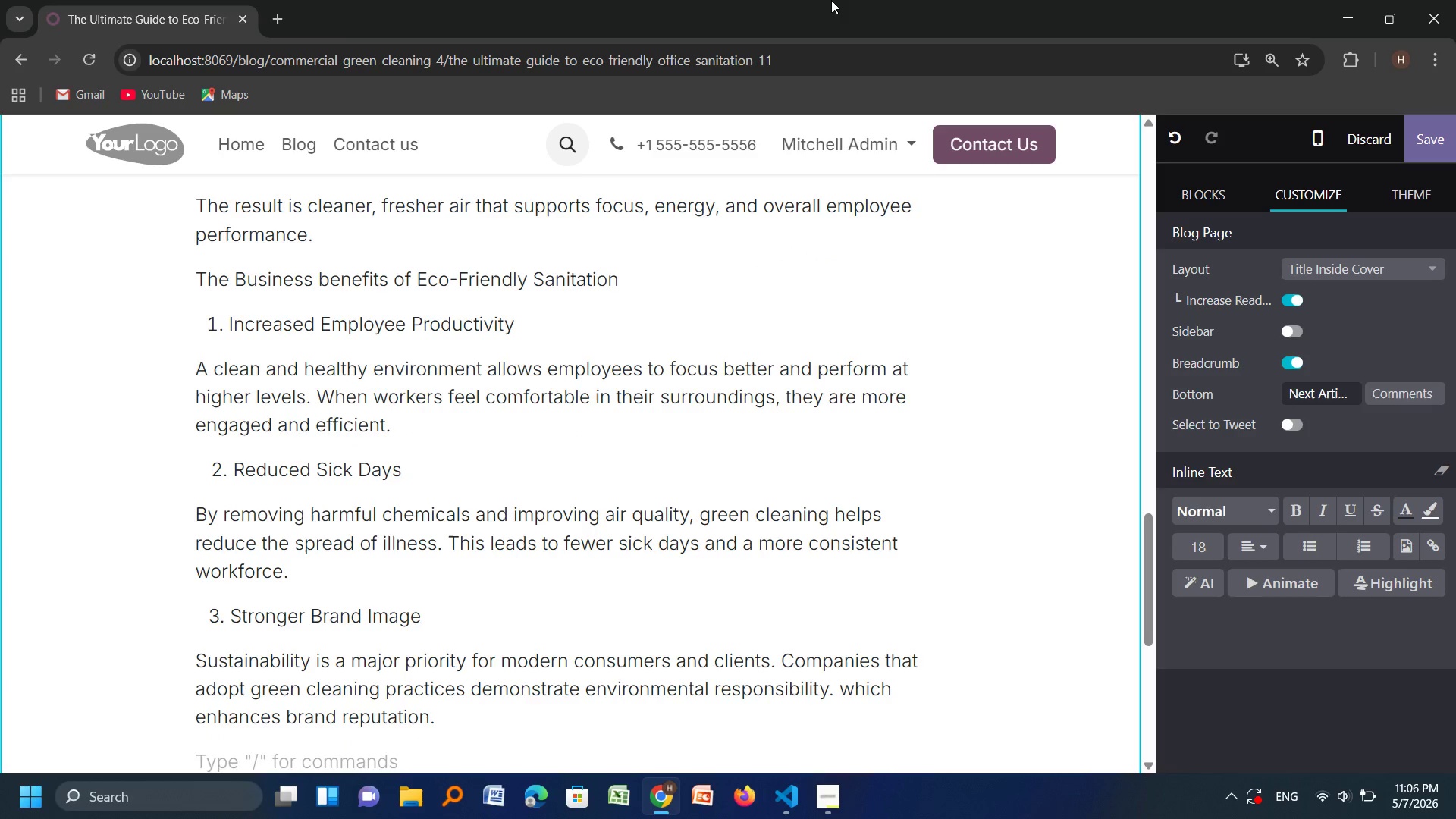 
key(Tab)
type(4. Long-Term Cost Savingd)
key(Backspace)
type(s)
 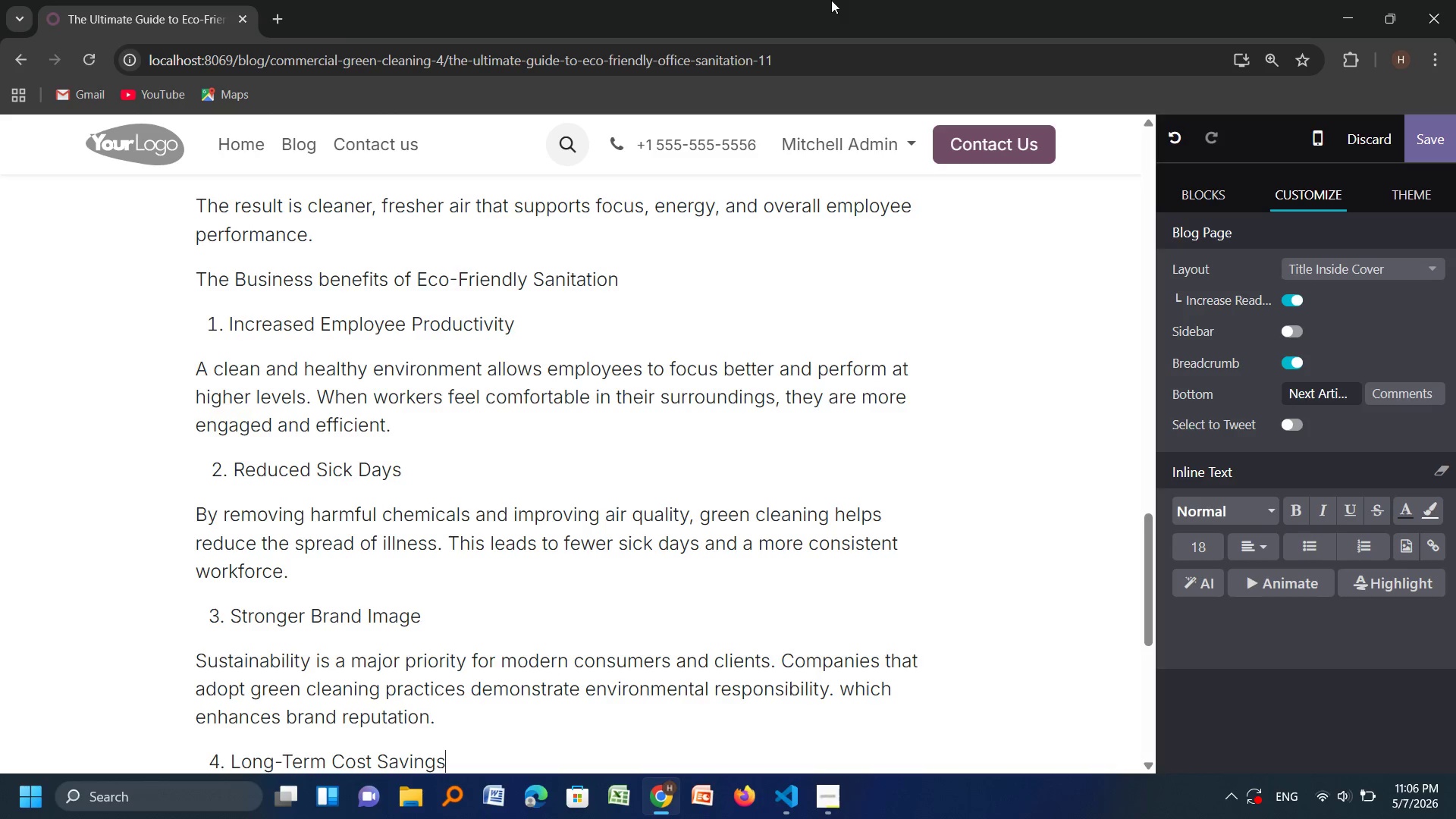 
key(Enter)
 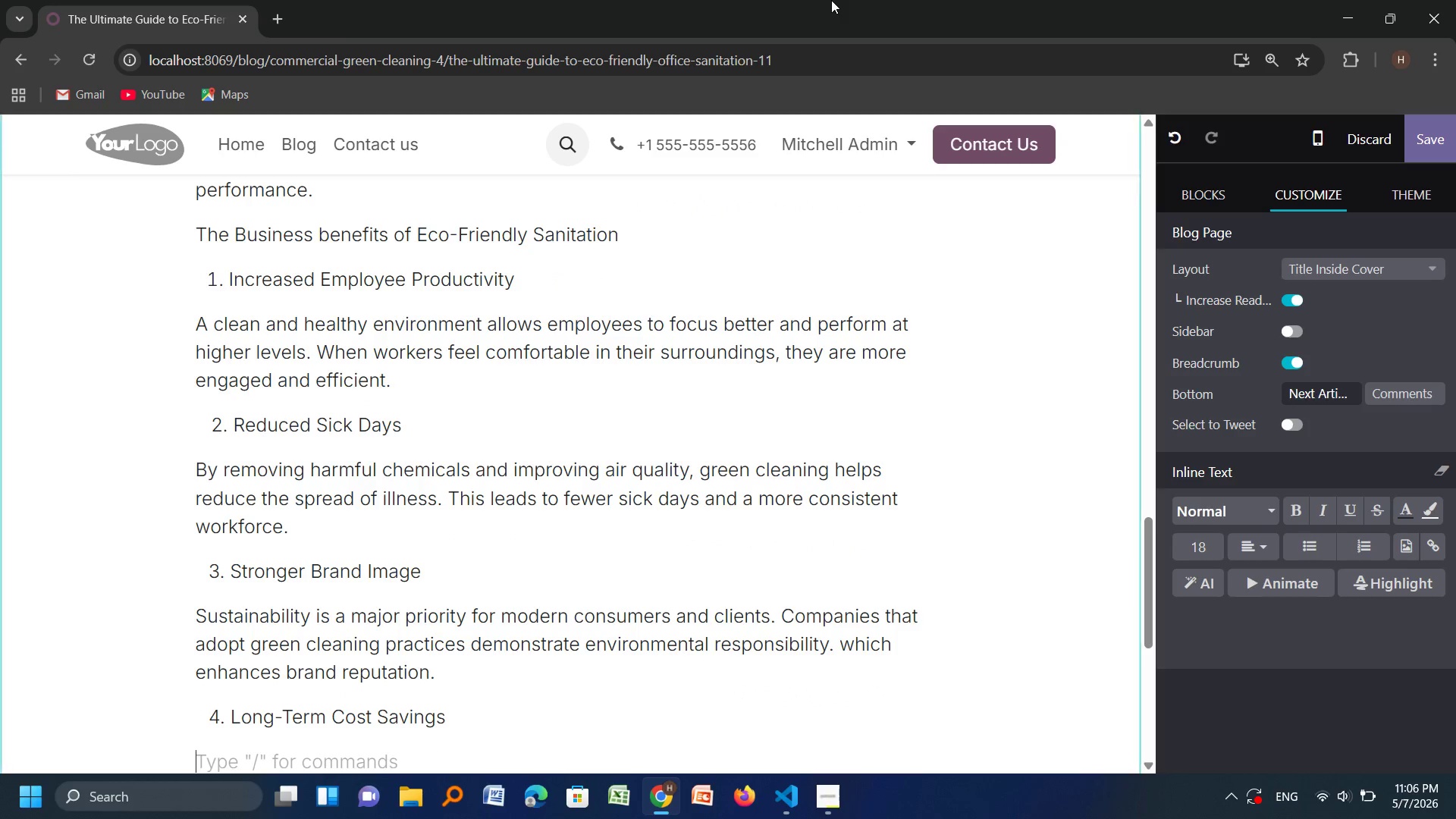 
type(ALTHOUGH)
key(Backspace)
key(Backspace)
key(Backspace)
key(Backspace)
key(Backspace)
key(Backspace)
key(Backspace)
type(lthough some)
 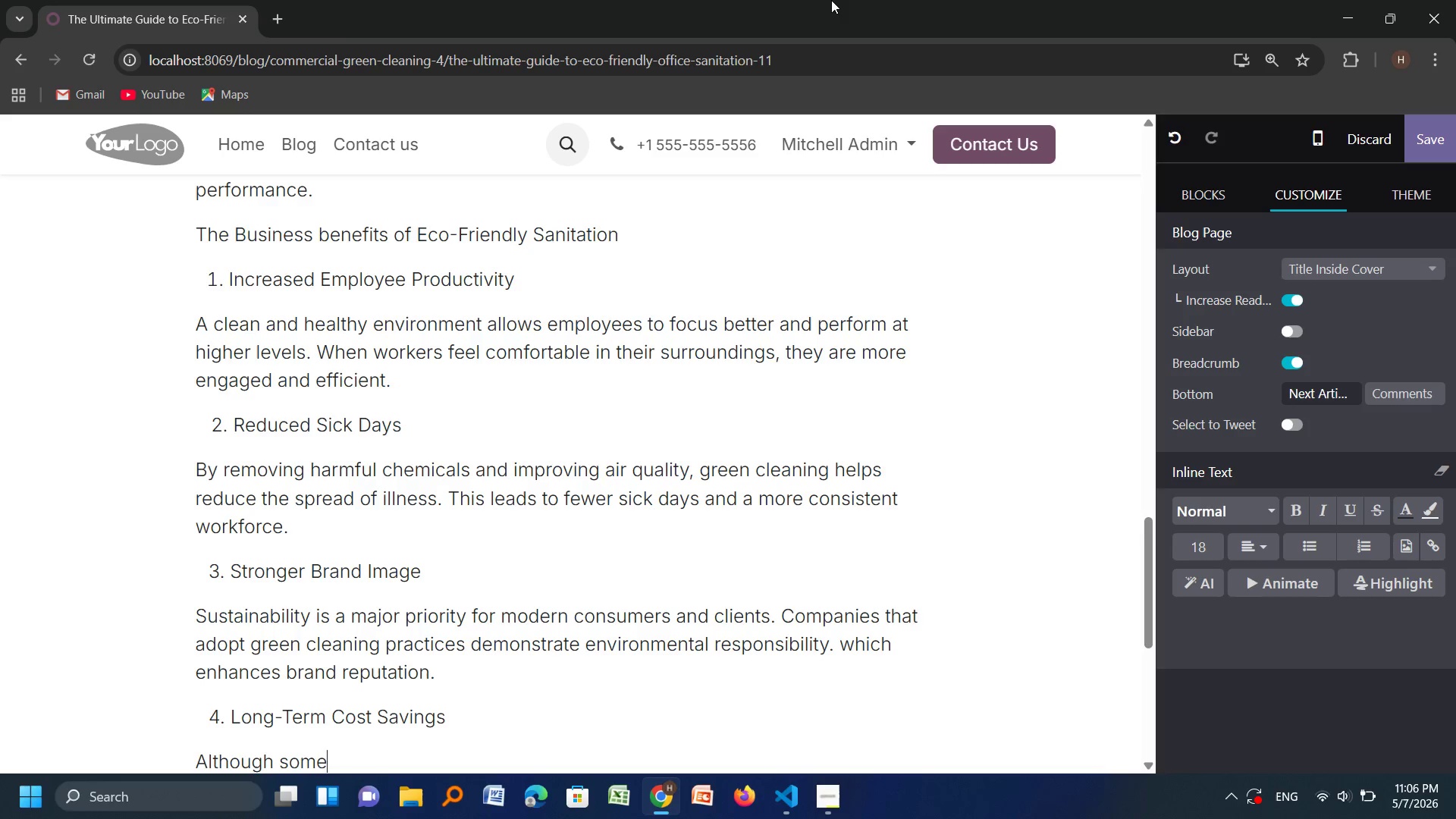 
type( green)
 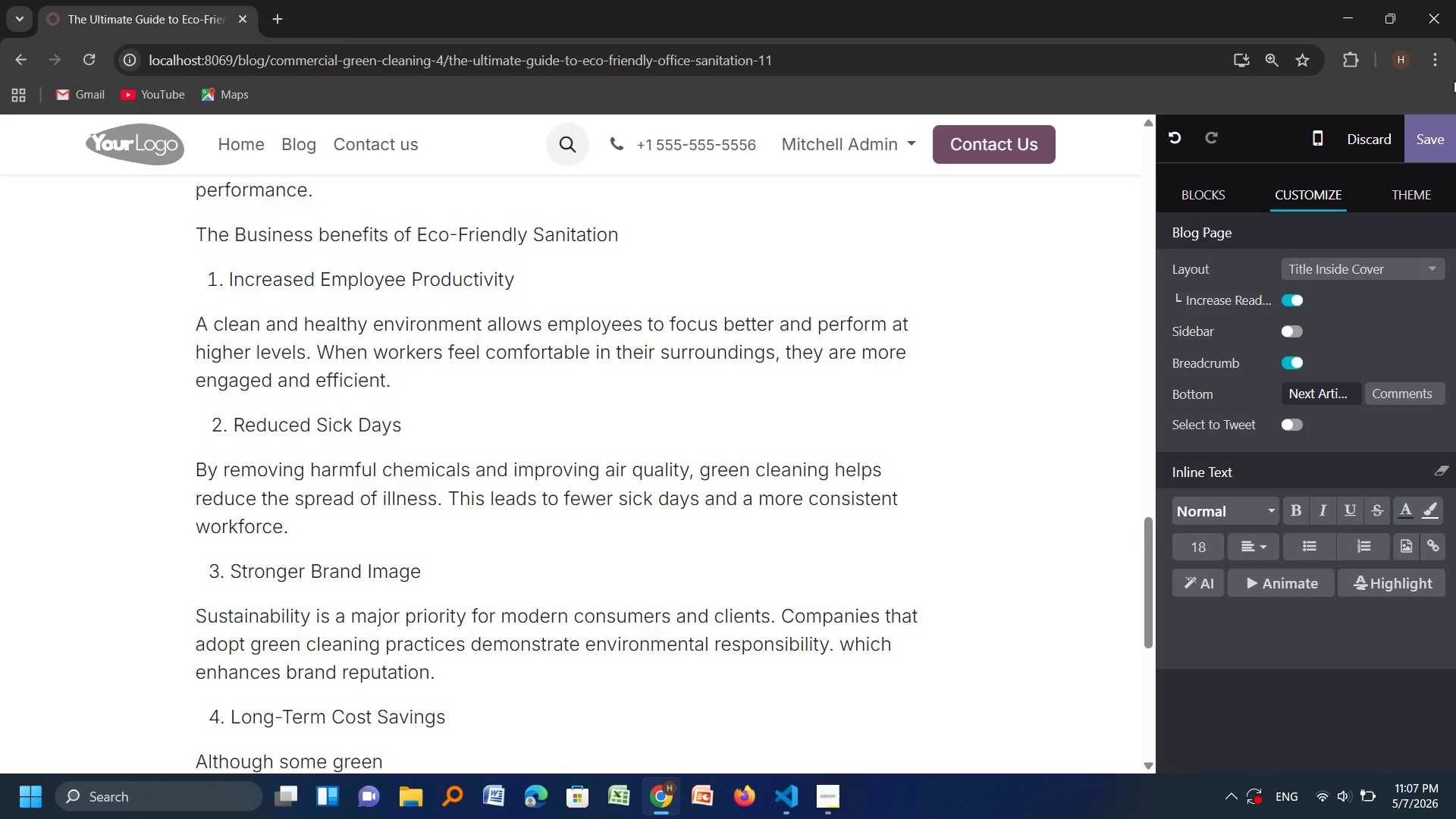 
wait(28.77)
 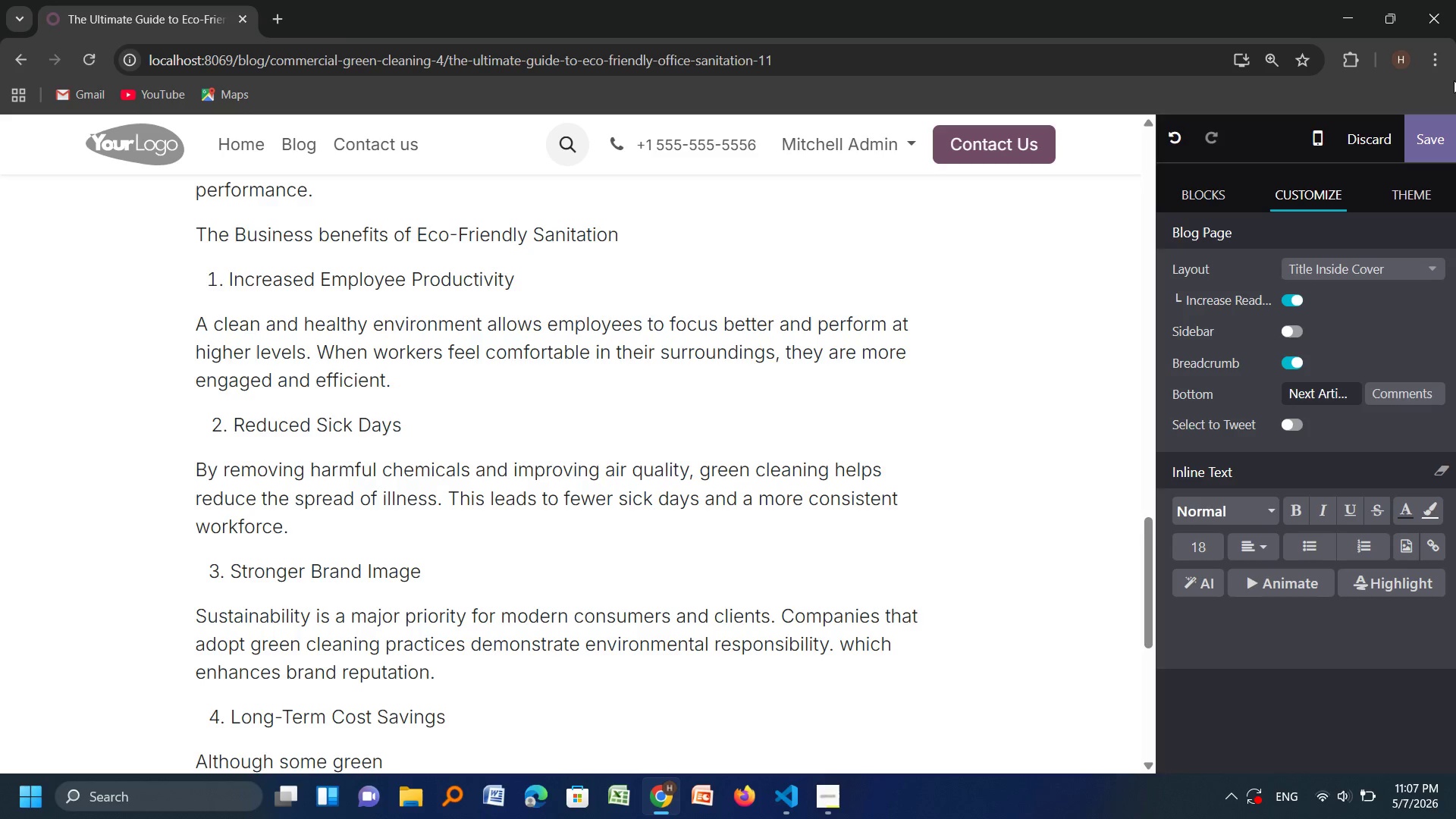 
type( )
key(Backspace)
type( products may have a slightly higher upfront)
 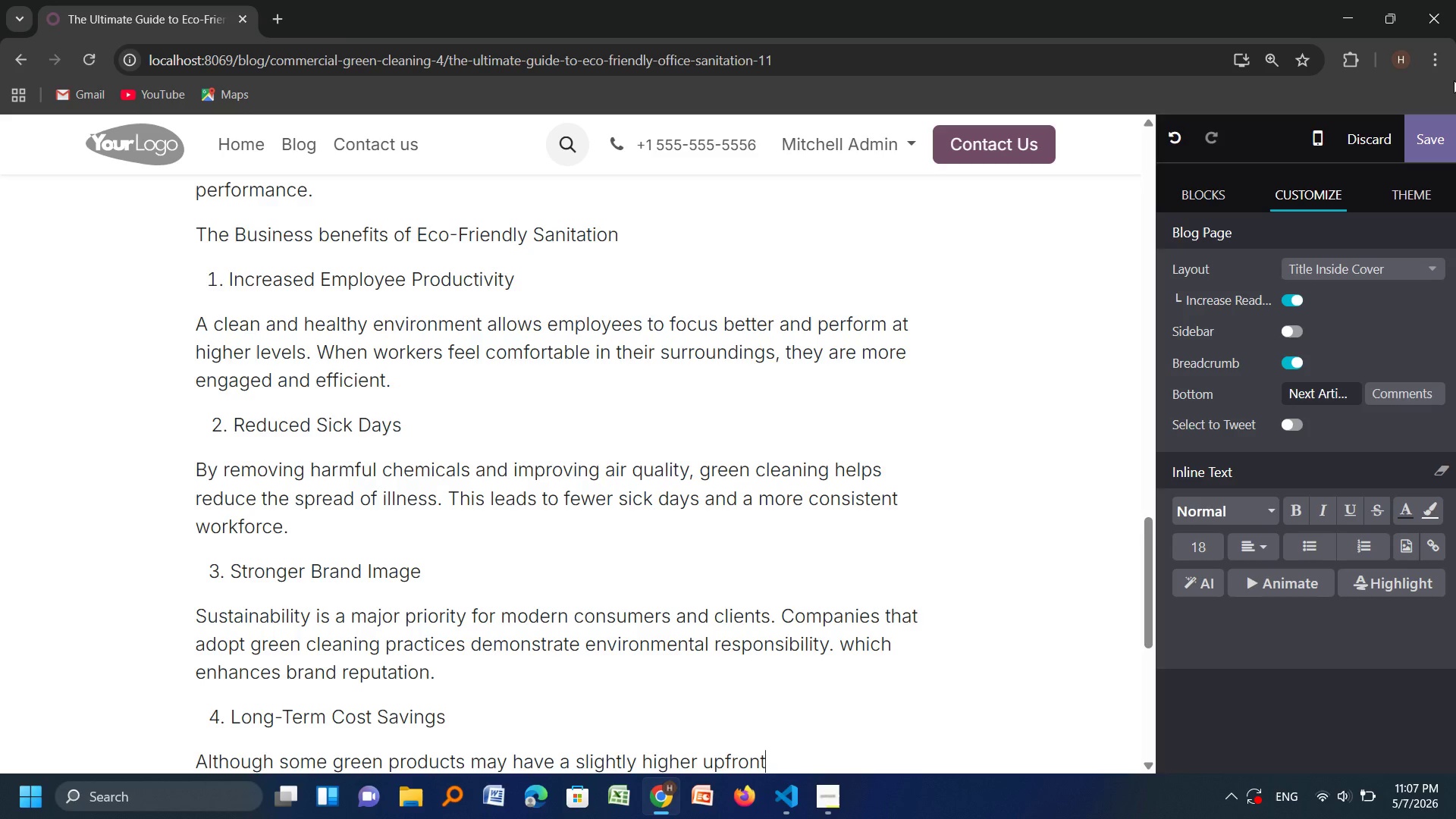 
type( cost, they often result)
 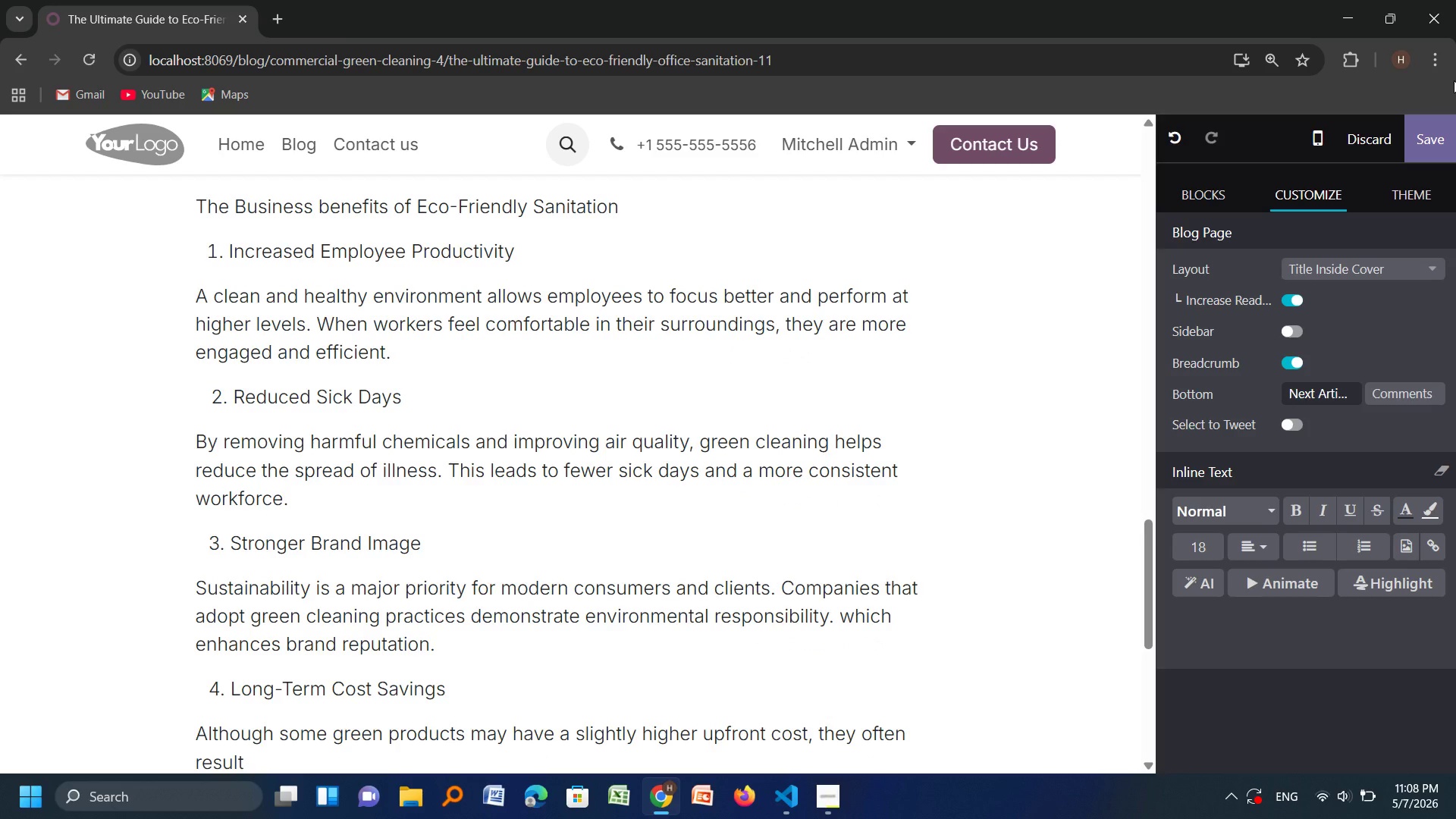 
type( in savings overtime. Reduced employee absenteeism, improved equipment longet)
key(Backspace)
type(vity)
 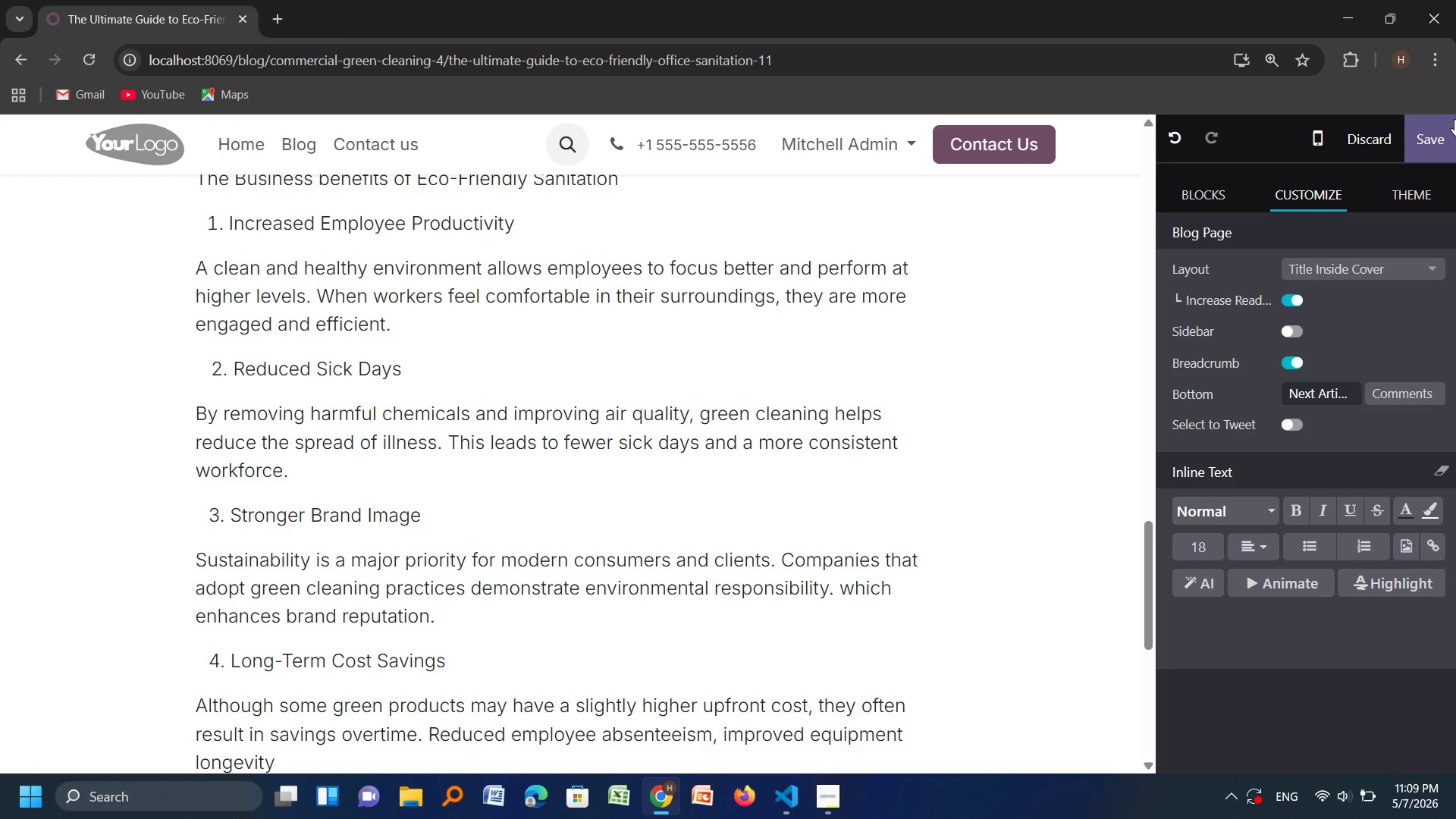 
type(, and fewer hr)
key(Backspace)
type(ealth-related issues all conti)
key(Backspace)
type(ributed to a better return)
 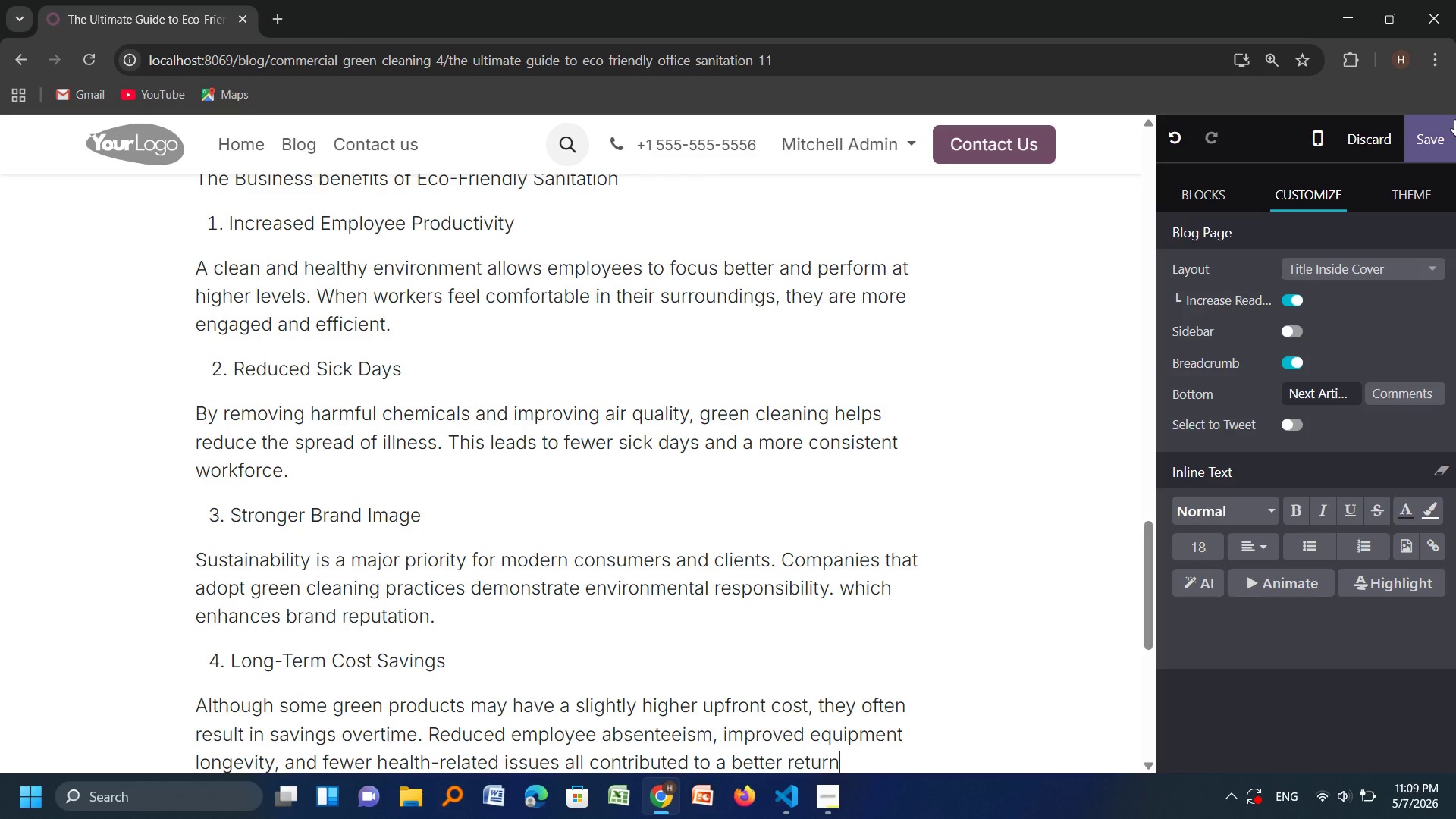 
type( on investment.)
 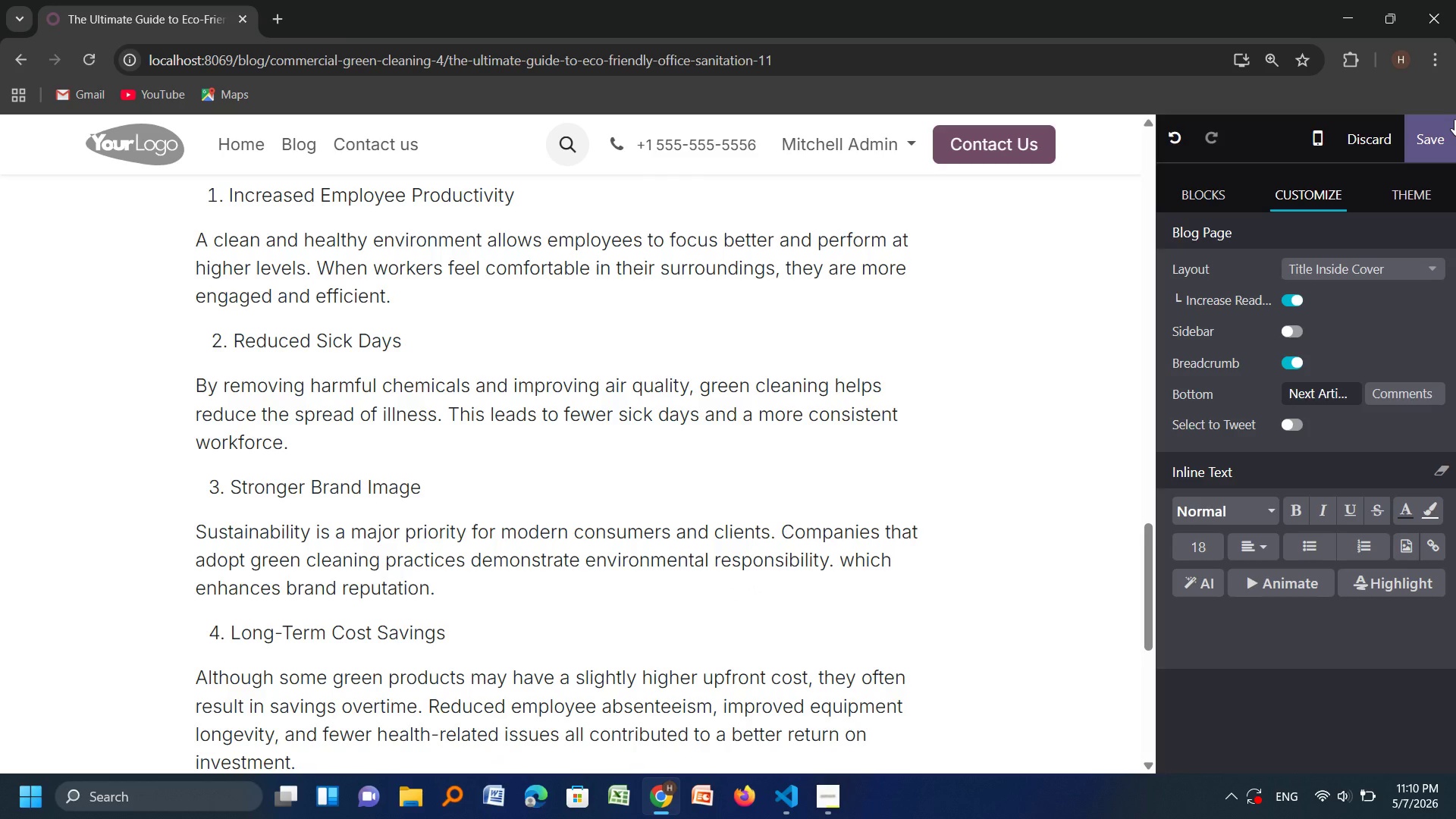 
key(Enter)
 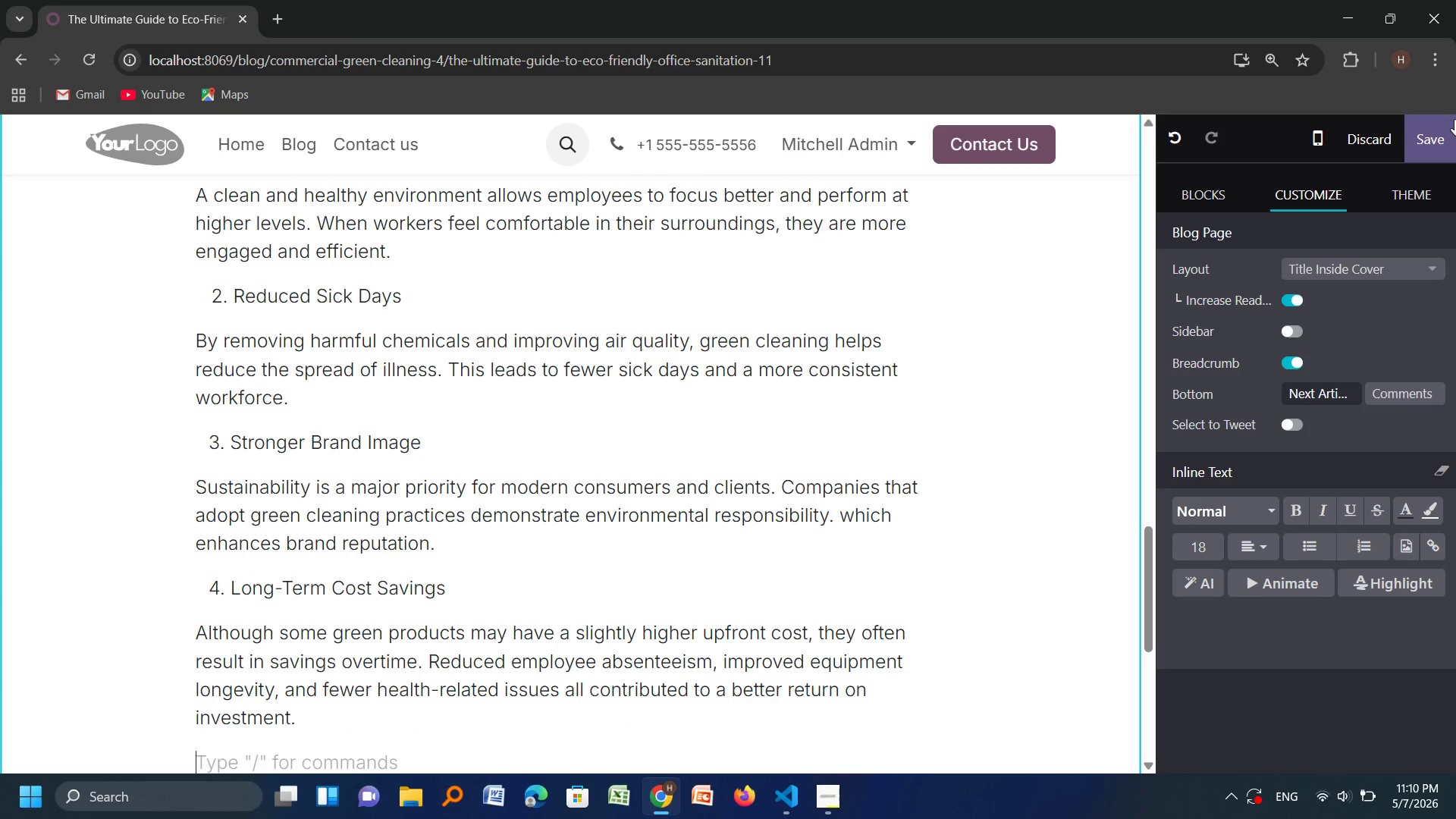 
type(Advanced Tools uSED)
key(Backspace)
key(Backspace)
key(Backspace)
key(Backspace)
type(Used in Green Cleaning)
 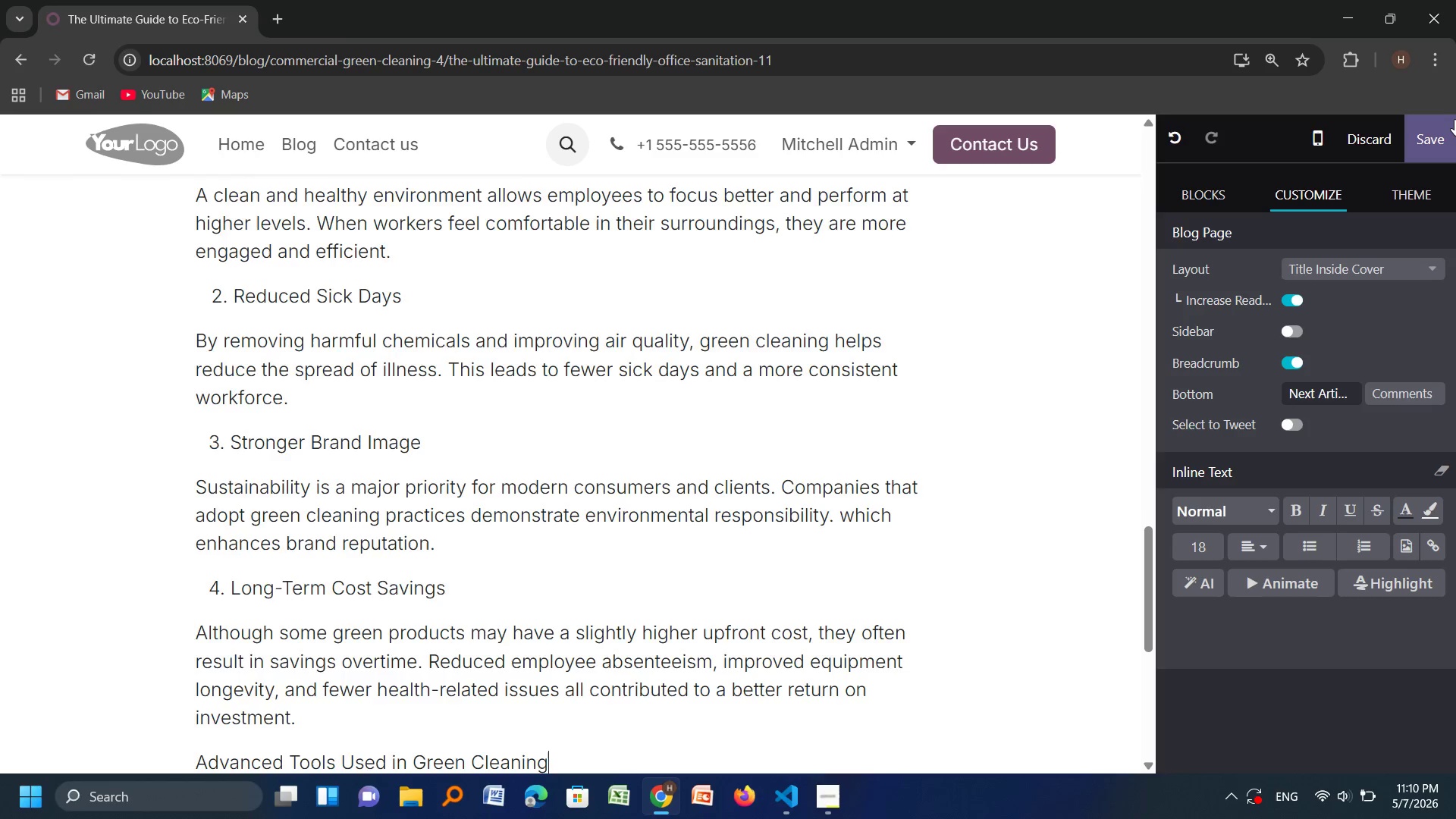 
key(Enter)
 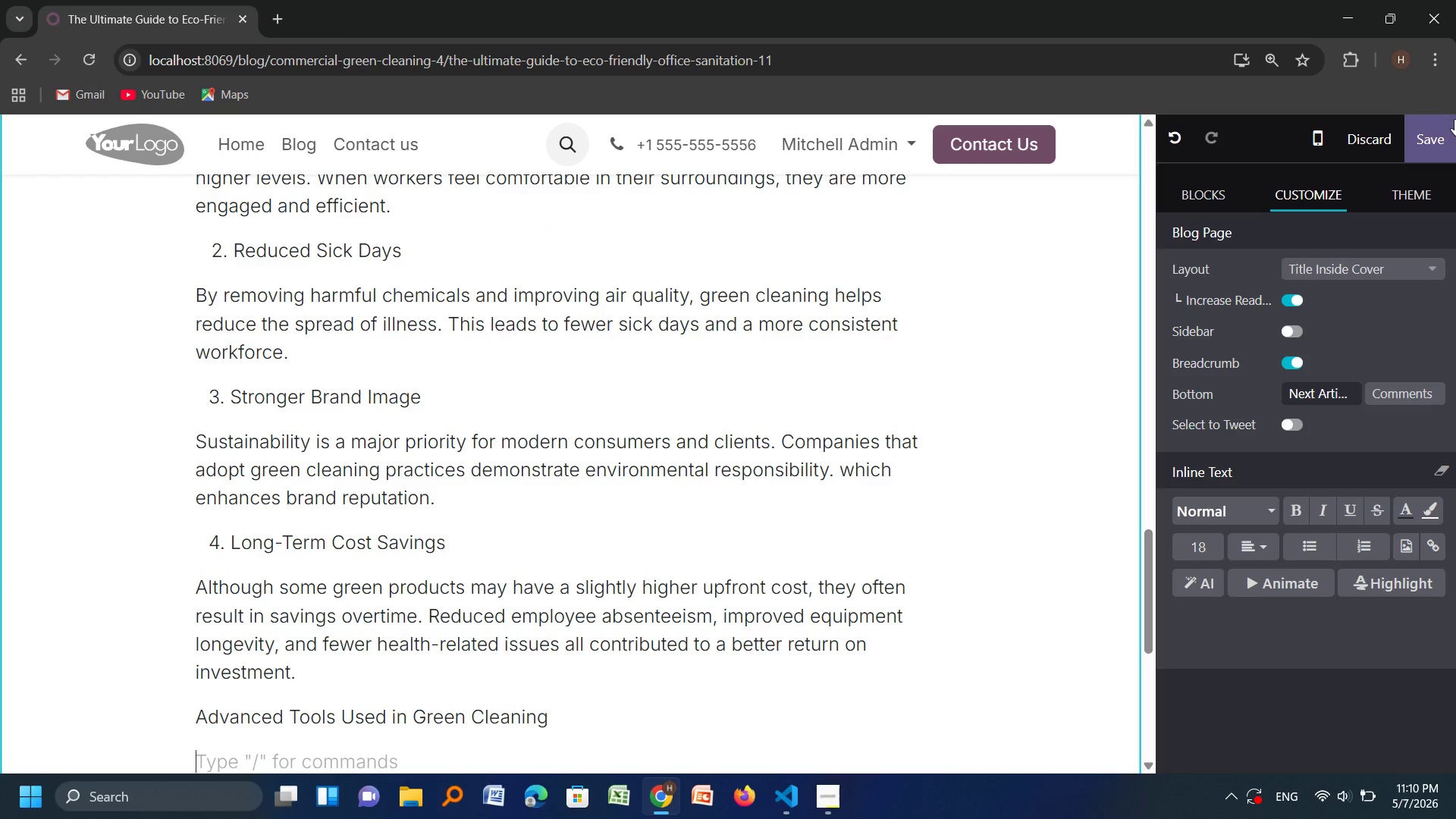 
wait(8.56)
 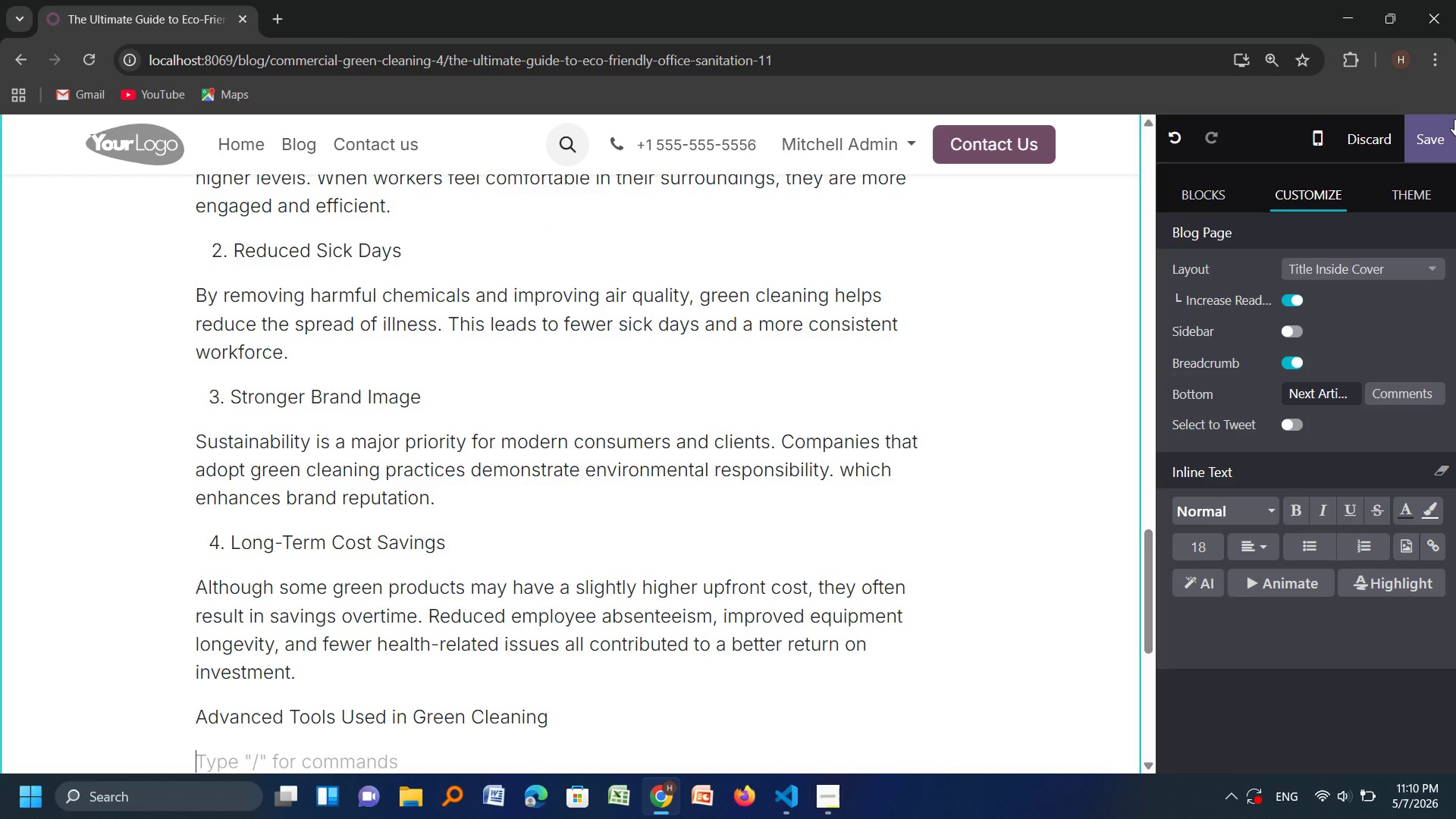 
type(HEPA Filtration Systems)
 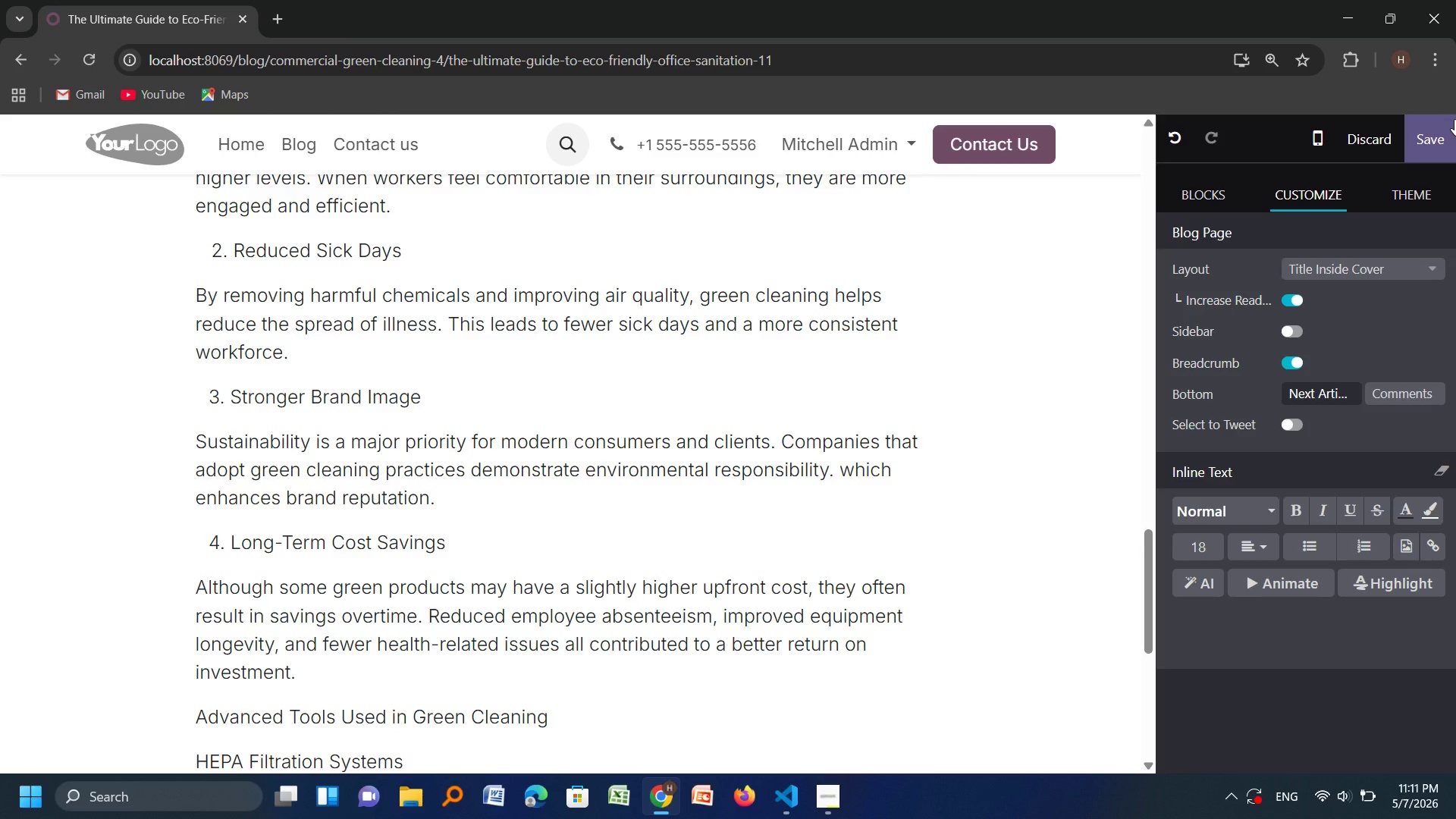 
key(Enter)
 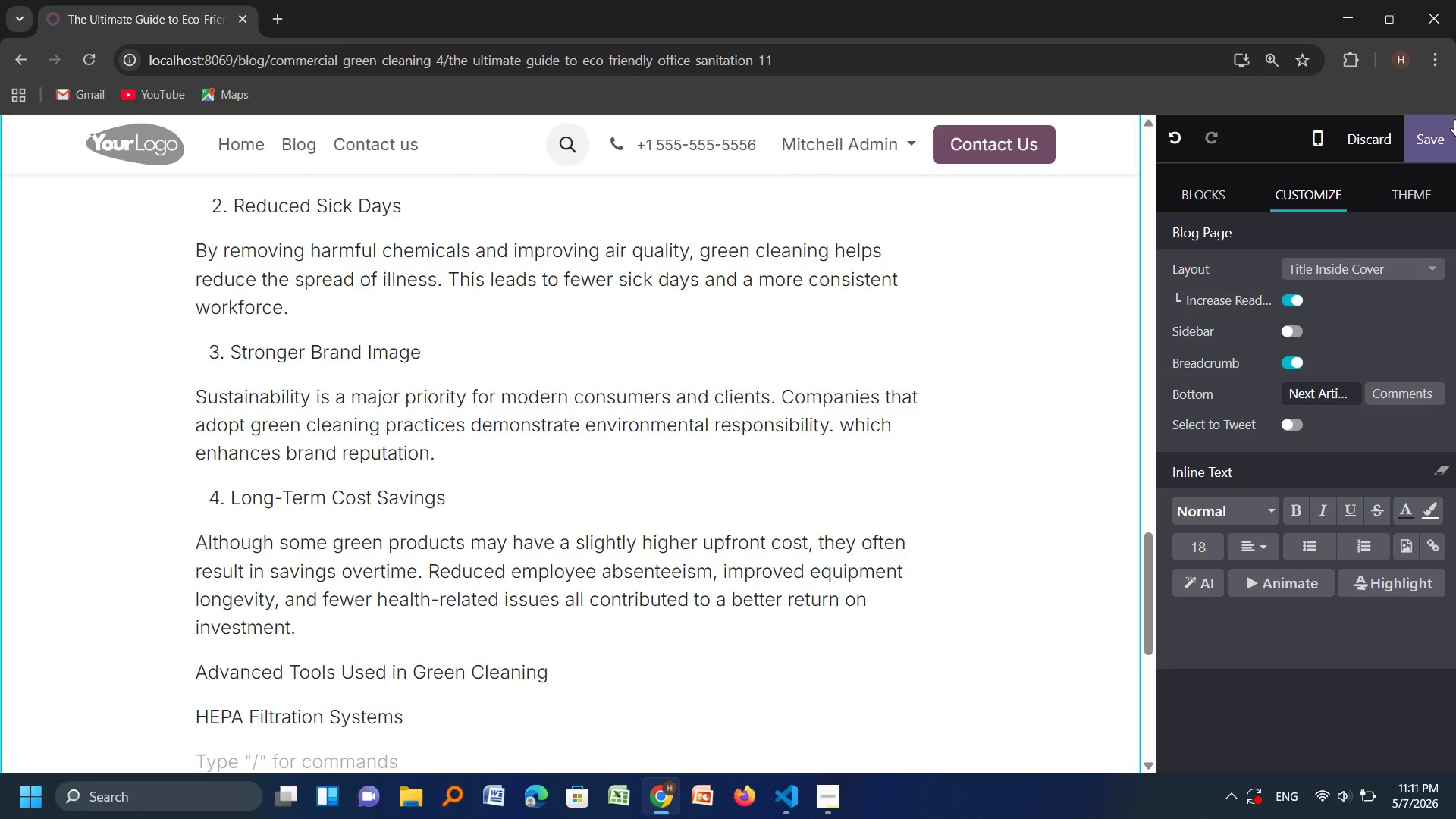 
type(High-Efficiency Particulate Air ())
 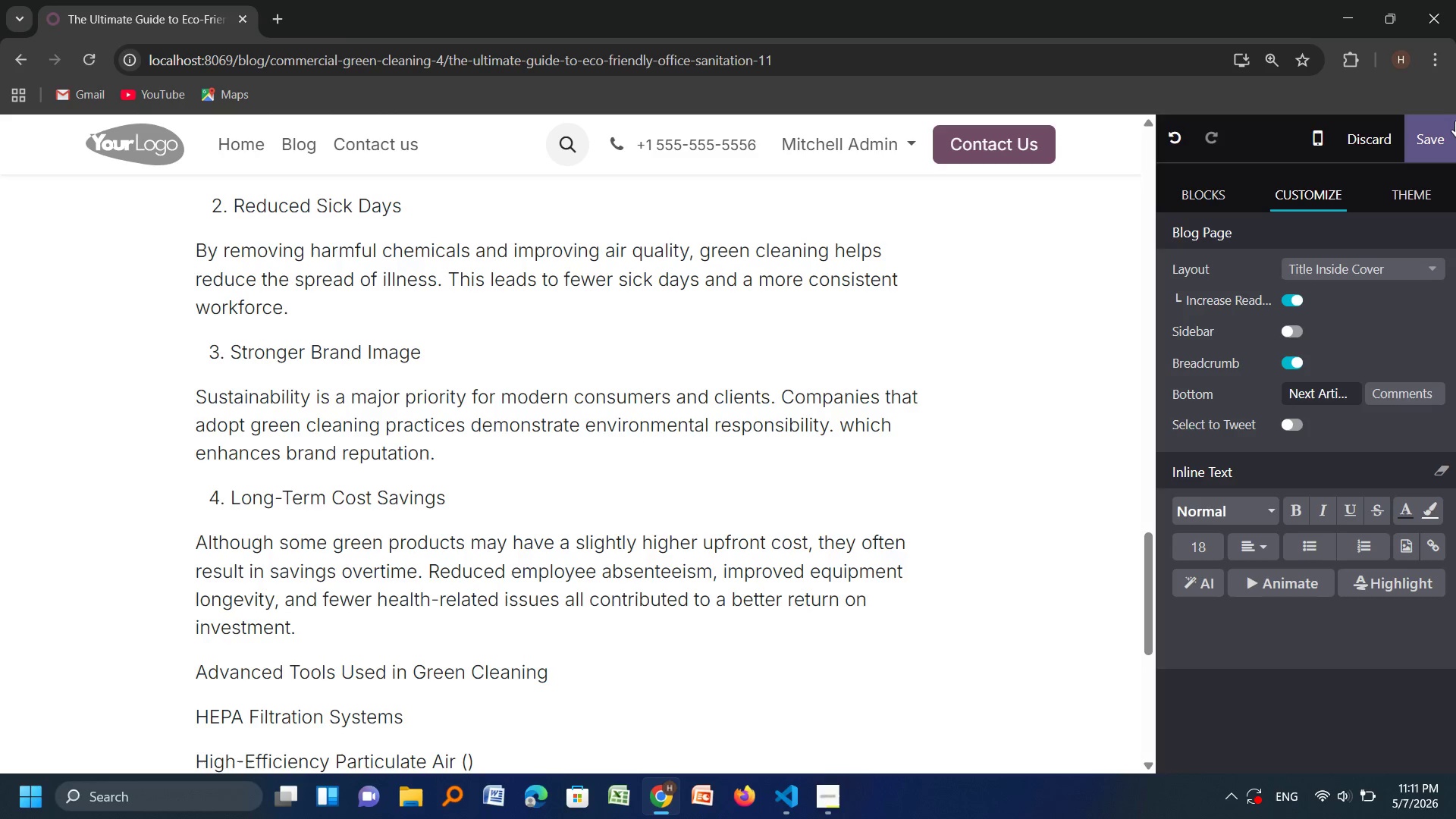 
key(ArrowLeft)
 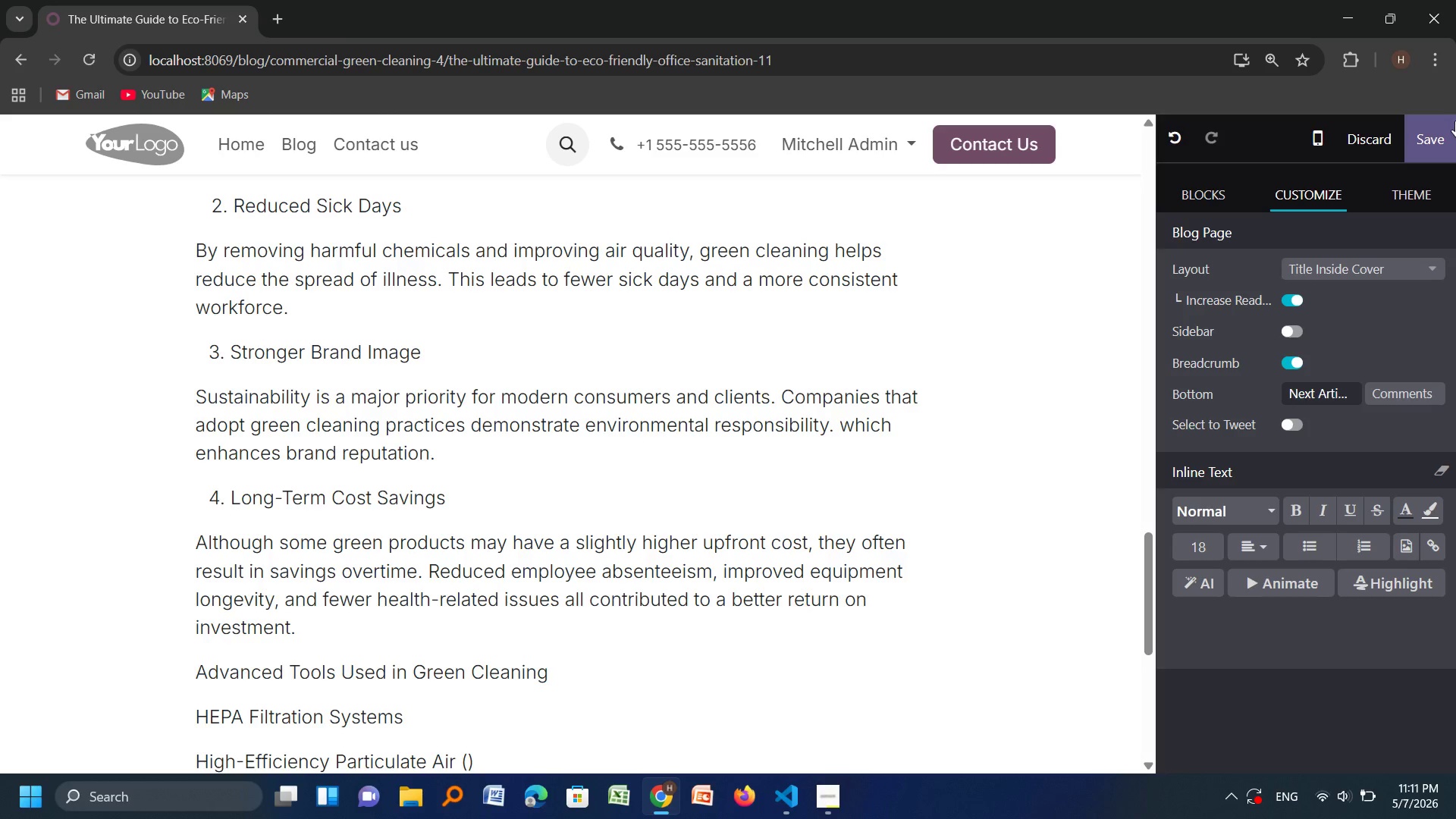 
type(HEPA )
key(Backspace)
 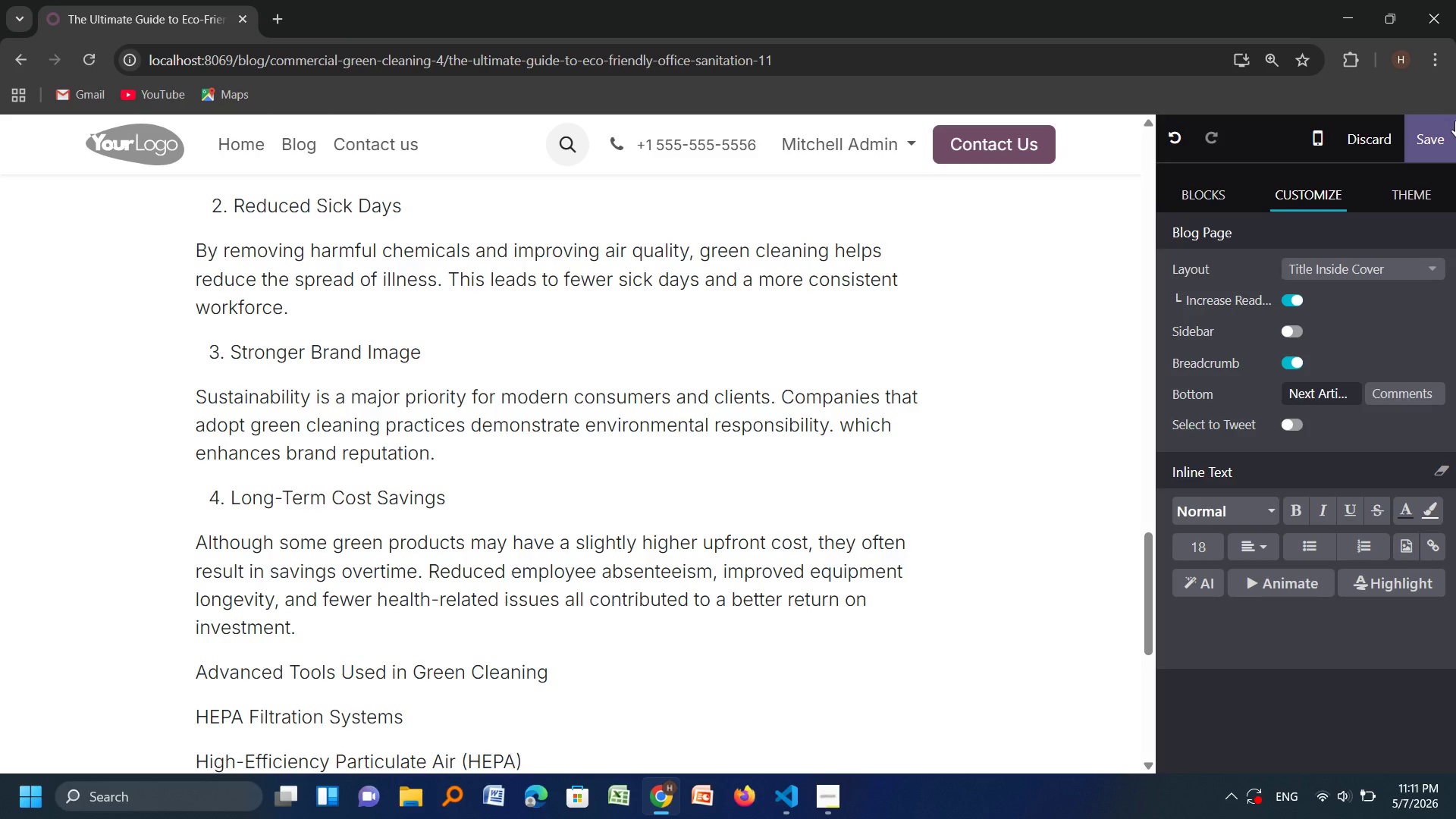 
key(ArrowRight)
 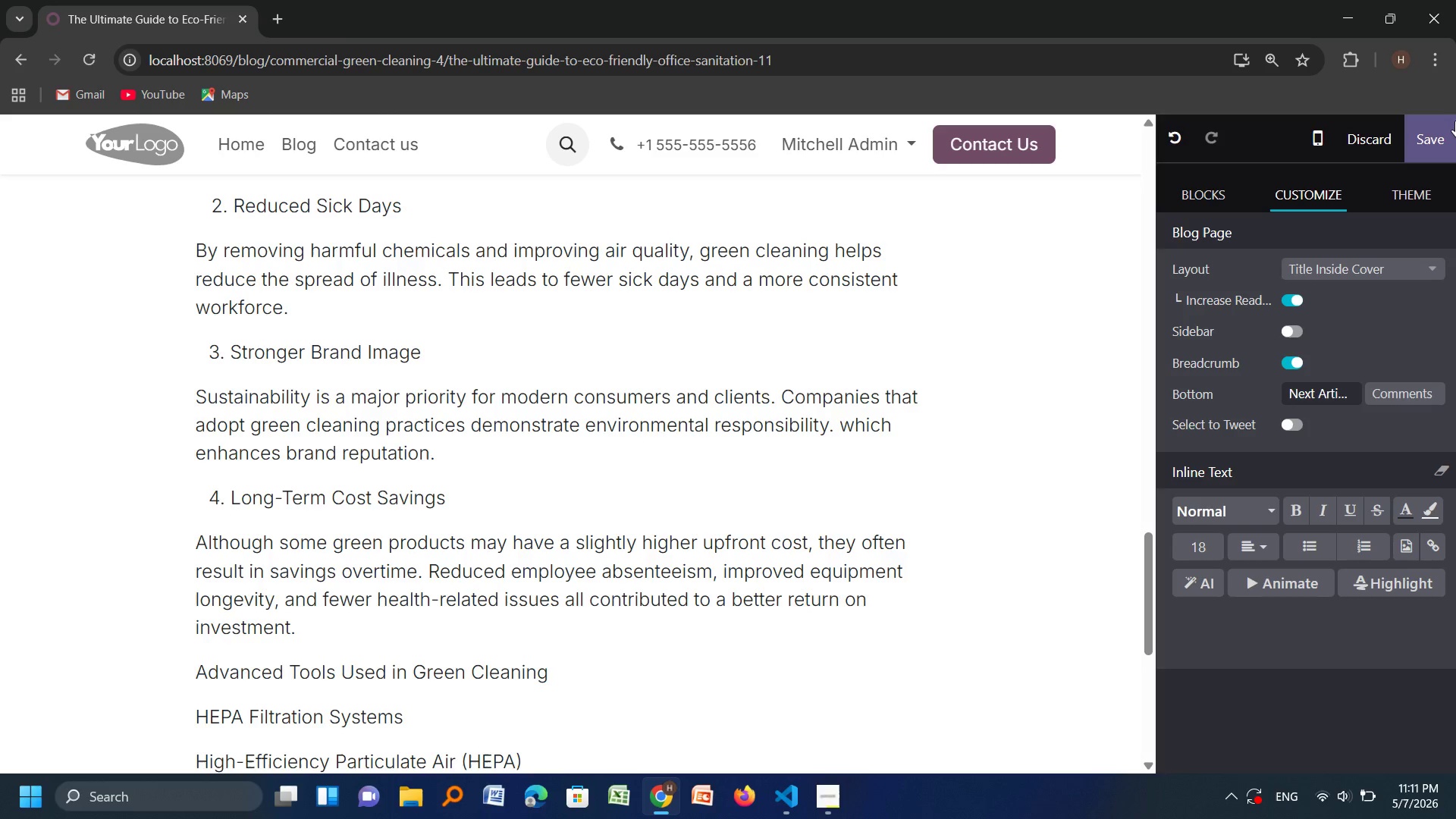 
left_click([1455, 121])
 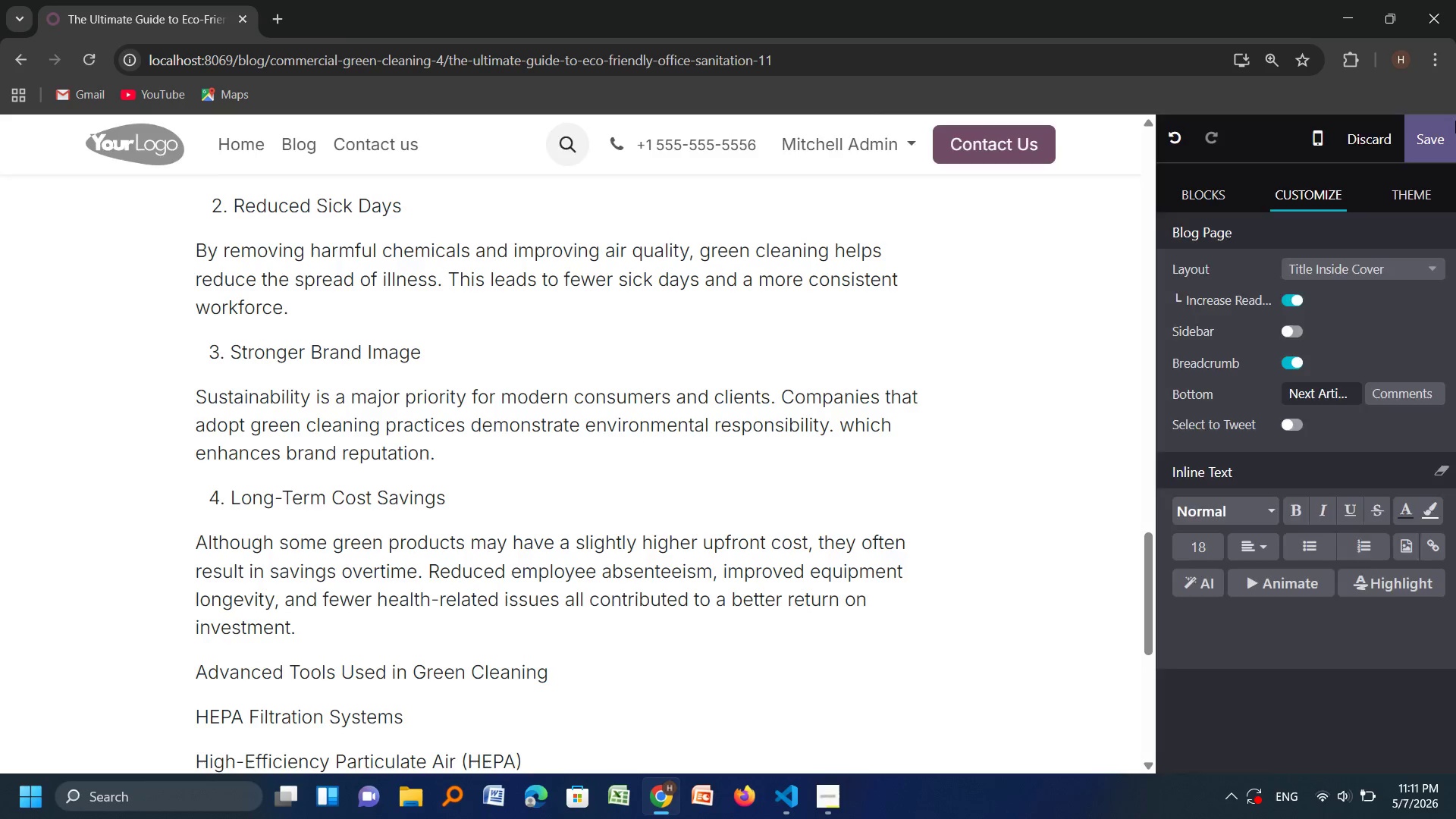 
key(Space)
 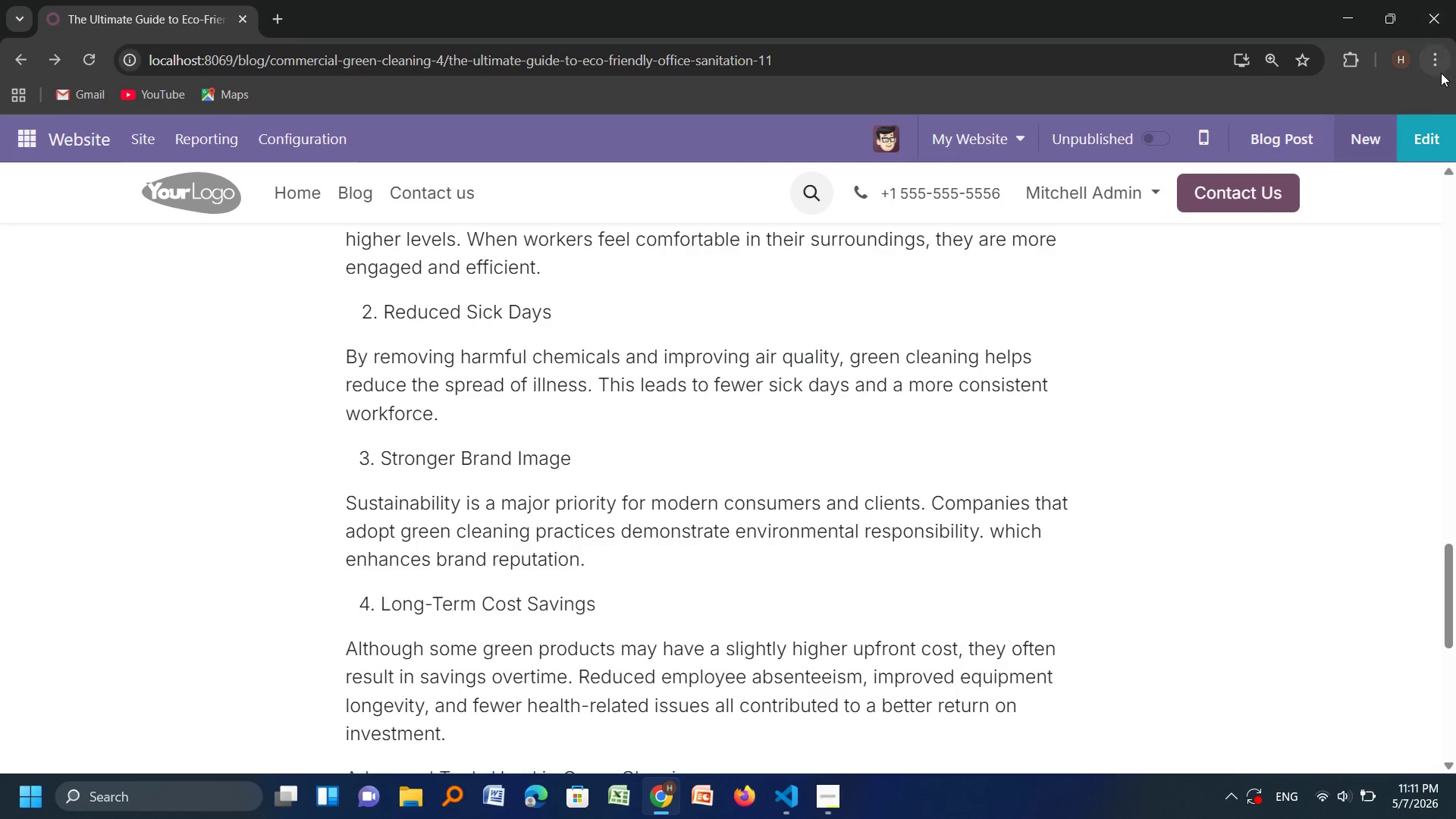 
left_click([1414, 143])
 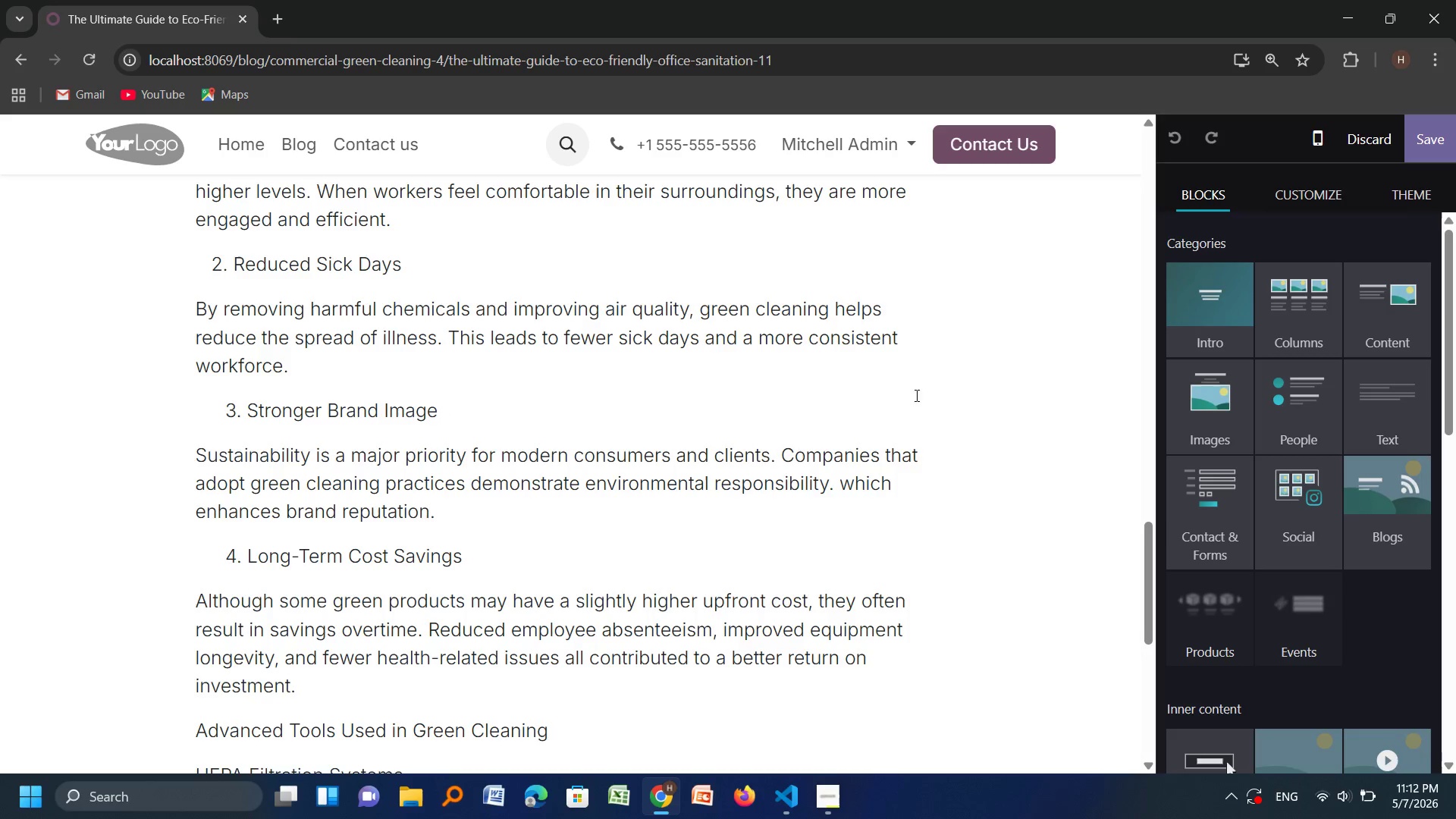 
scroll: coordinate [873, 405], scroll_direction: down, amount: 1.0
 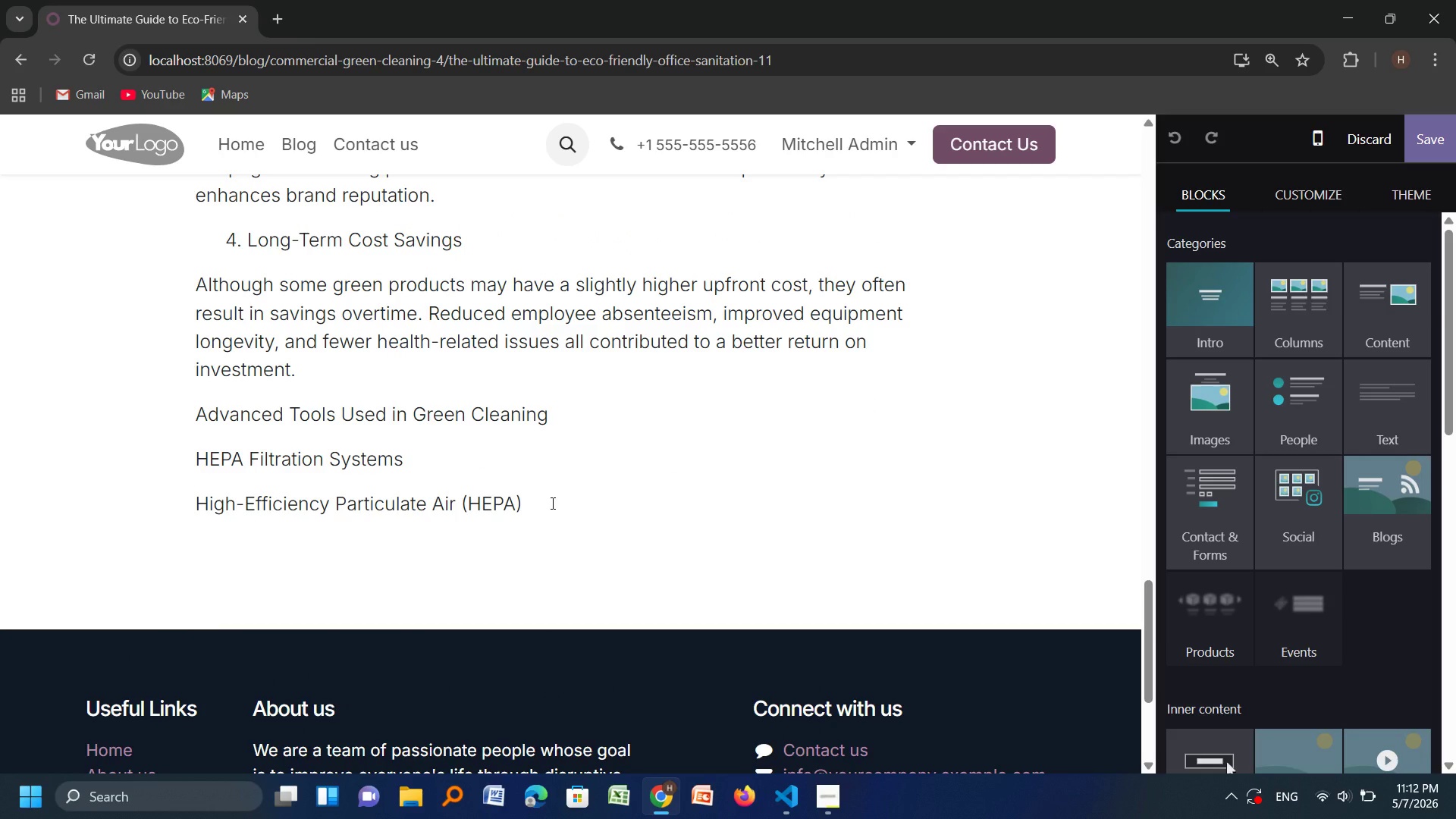 
left_click([551, 503])
 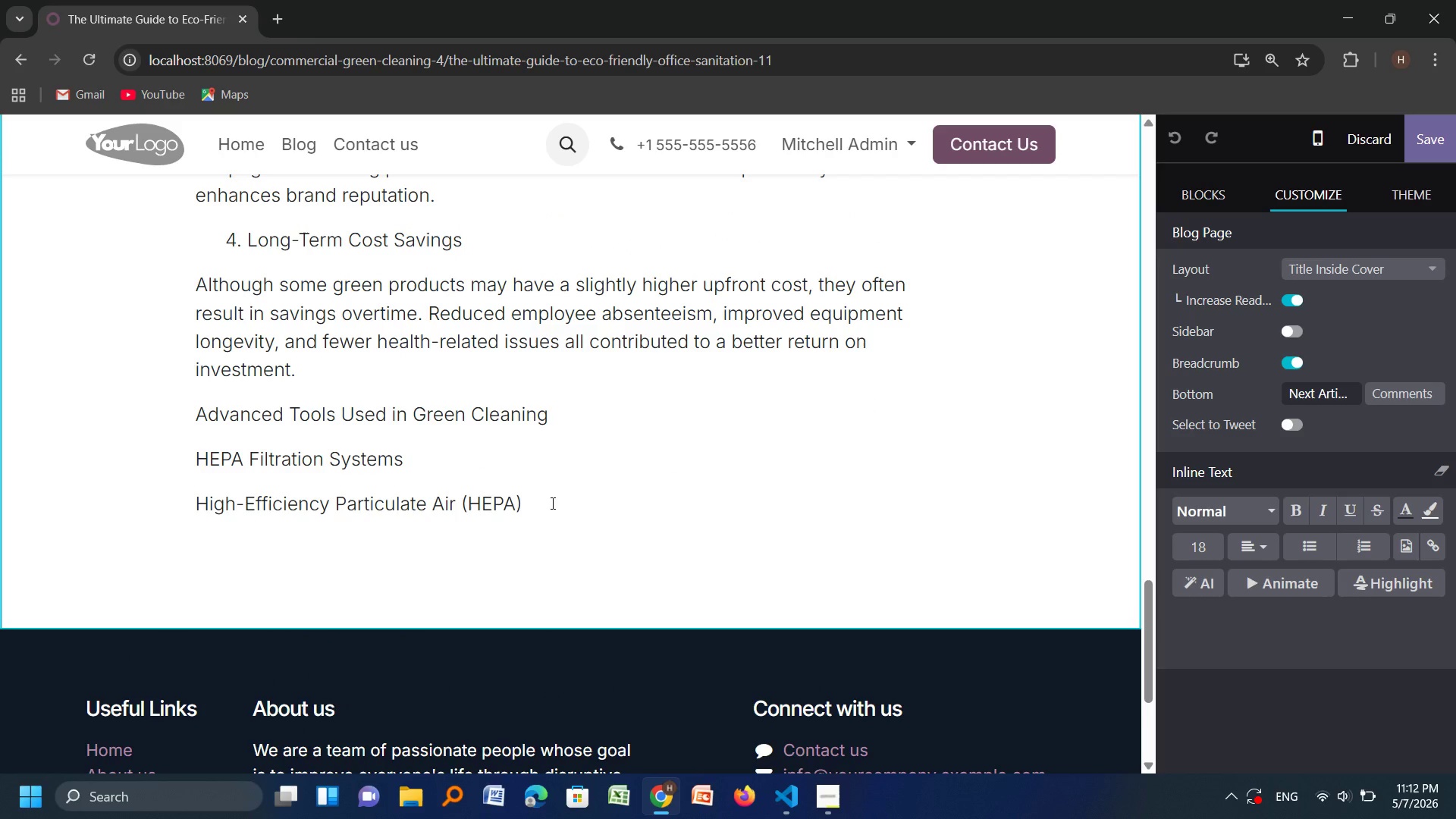 
wait(5.39)
 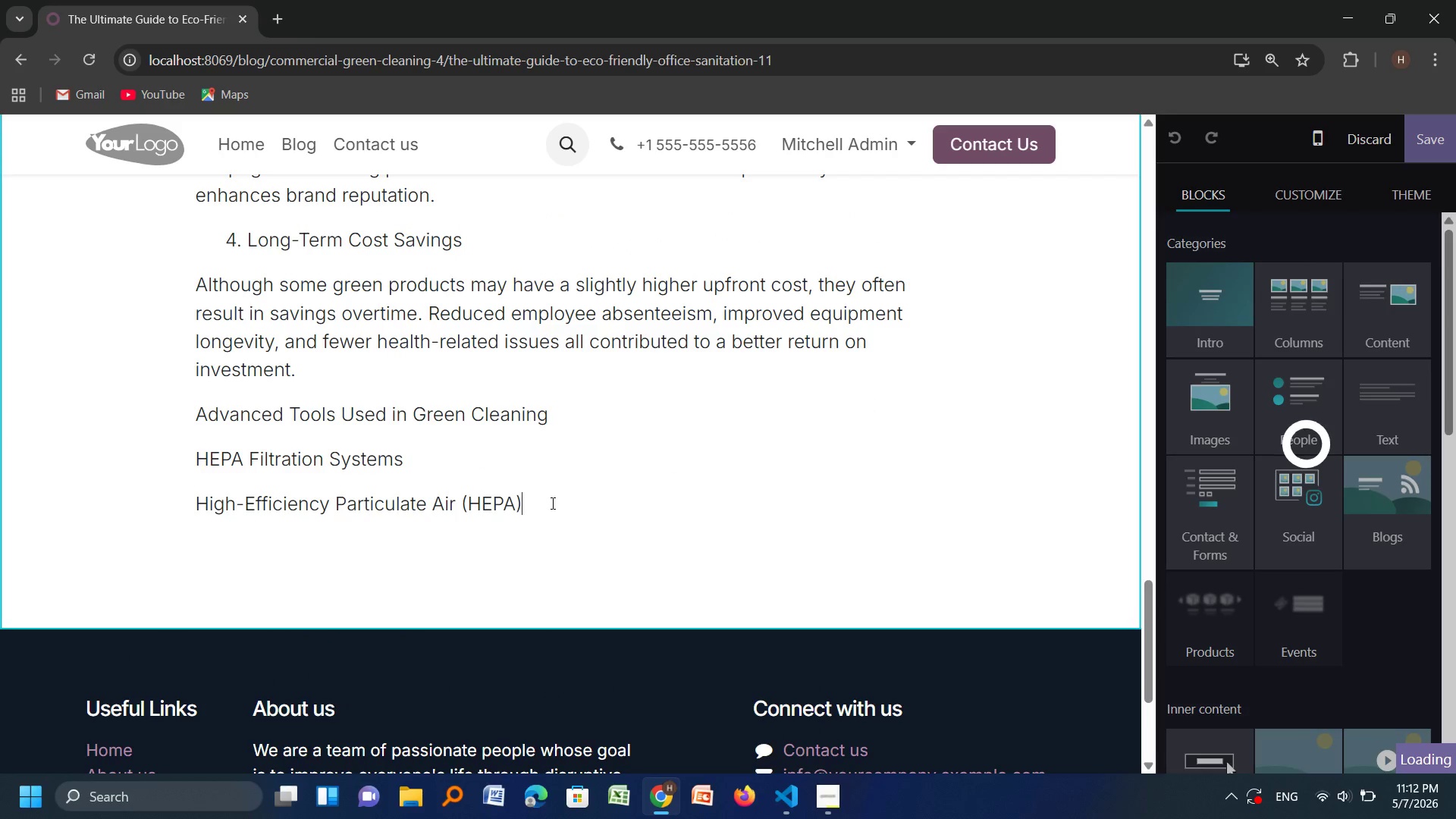 
type( filt)
 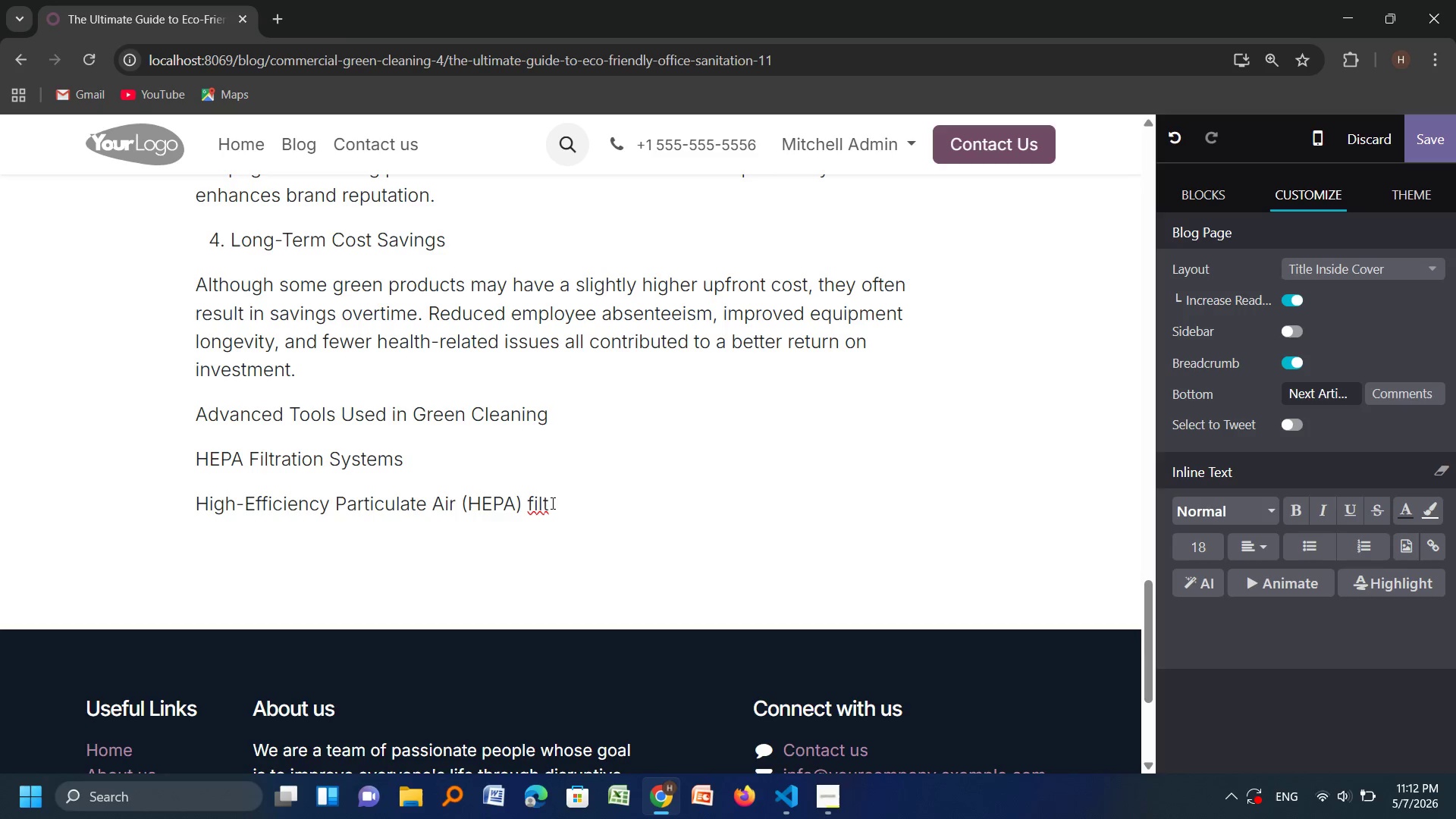 
wait(12.88)
 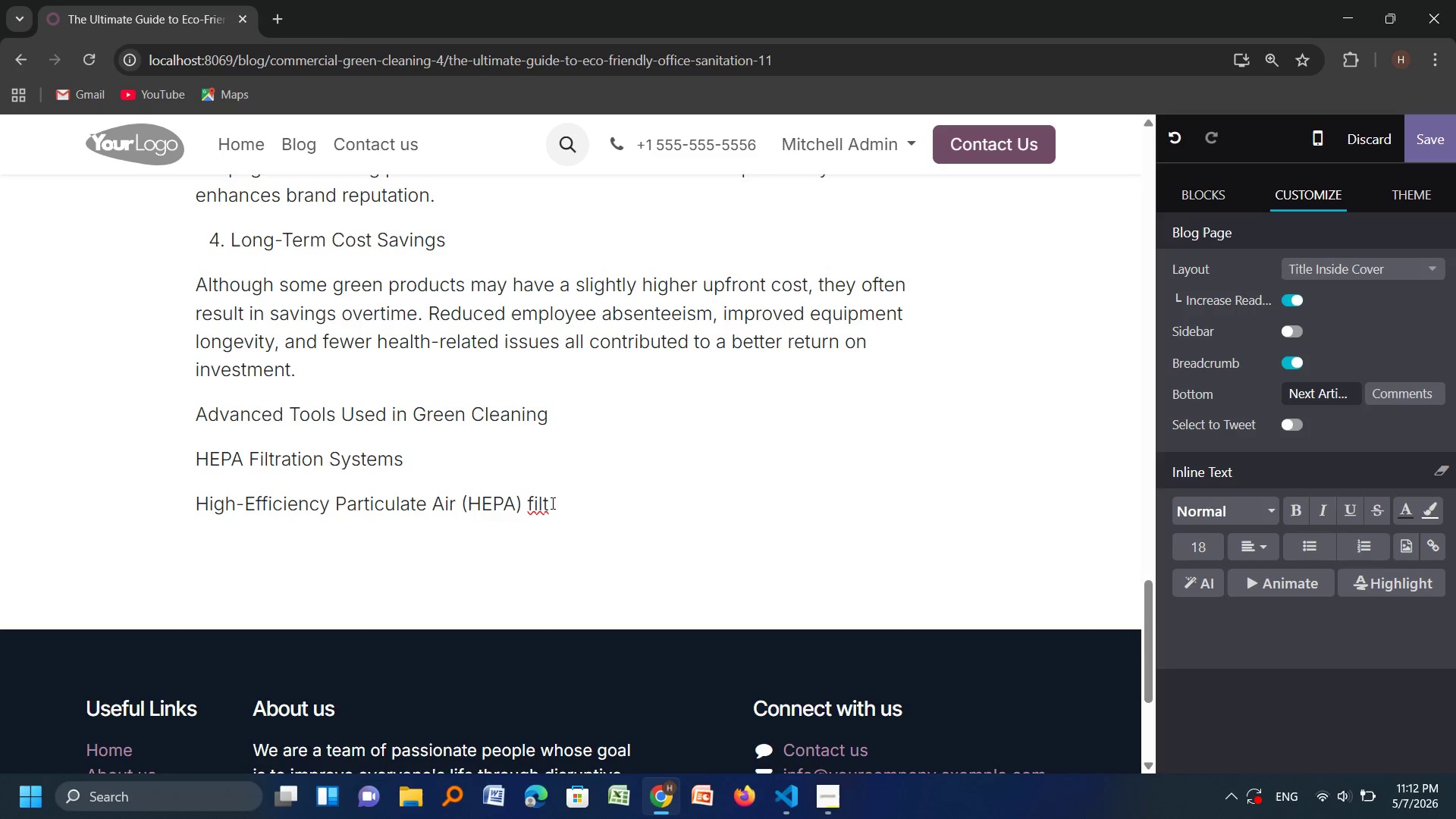 
type(er)
key(Backspace)
type(rs )
 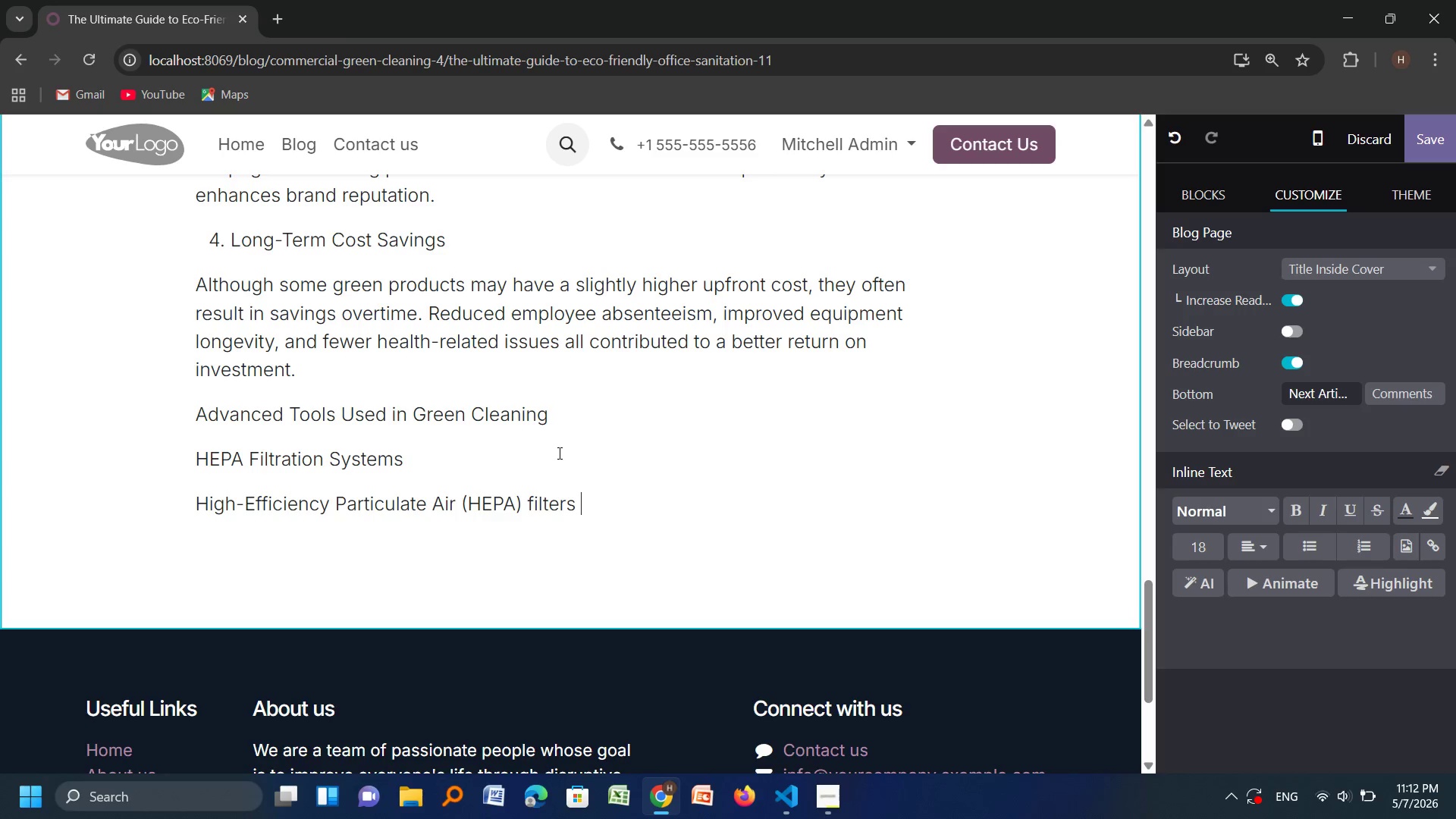 
type(capture microscopic particles that traditional vacuums often miss.)
 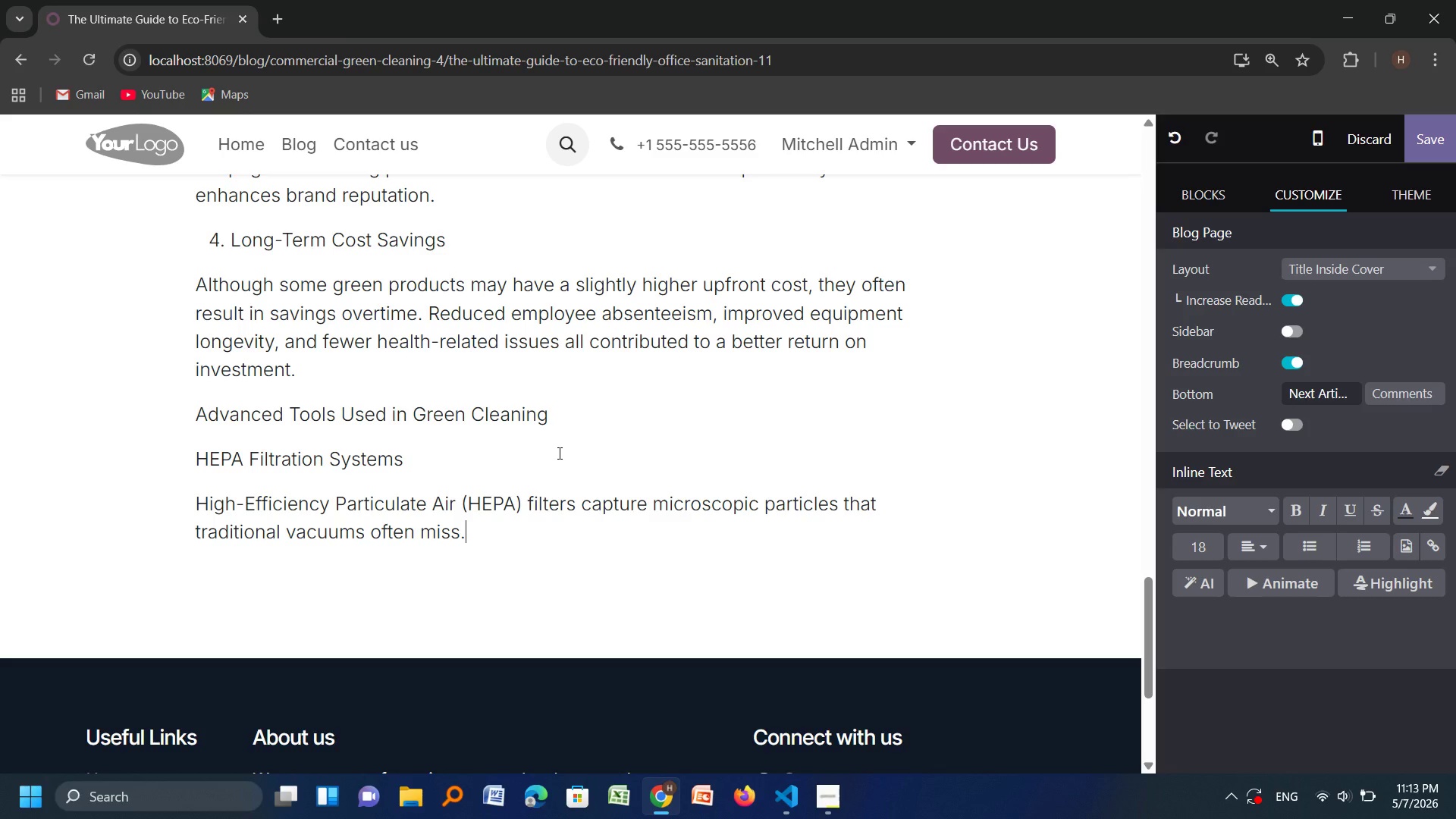 
wait(8.39)
 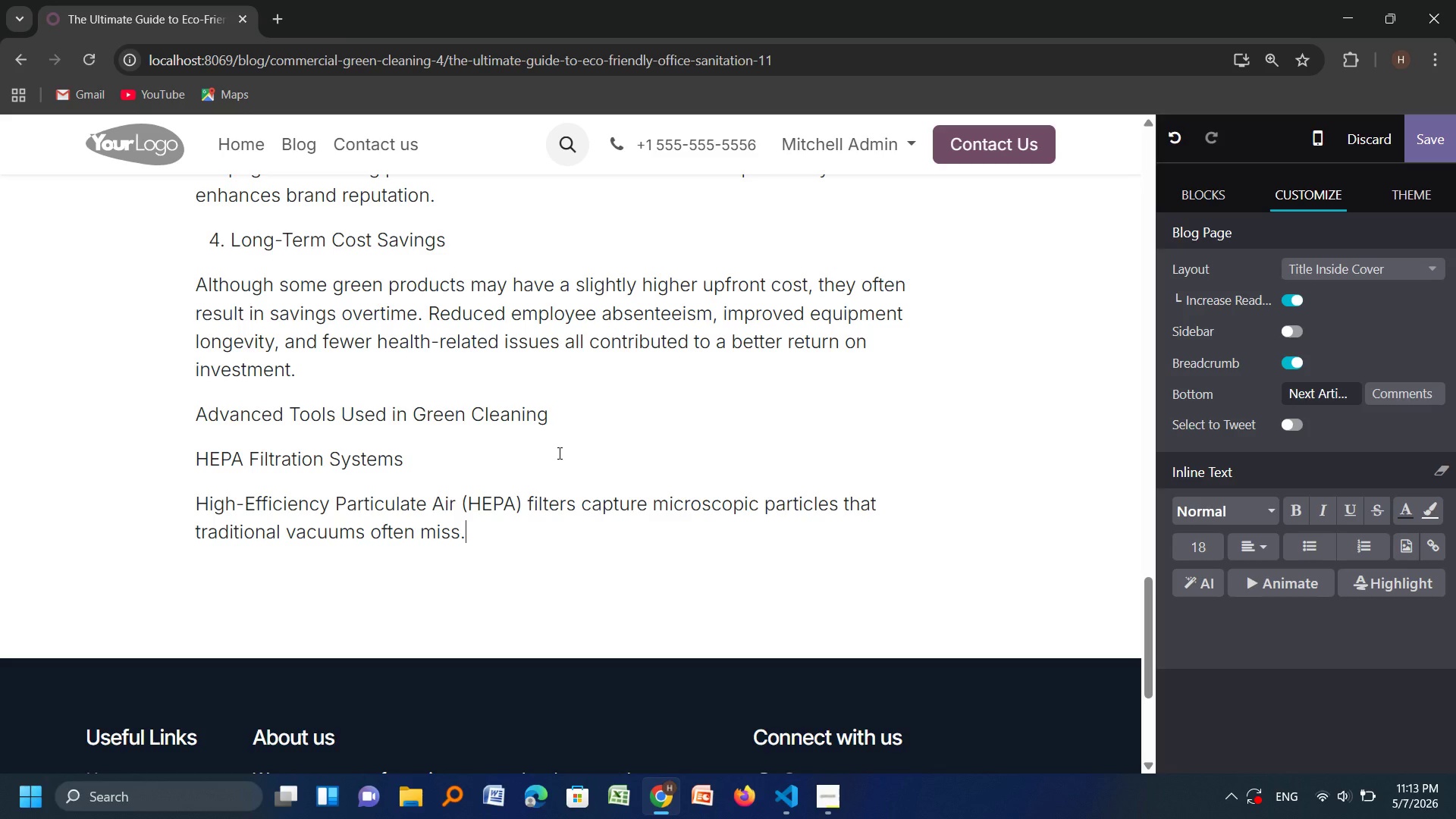 
type(t)
key(Backspace)
type( This includes dust mites, pollen, aand)
key(Backspace)
key(Backspace)
key(Backspace)
key(Backspace)
type(and other allergens.)
 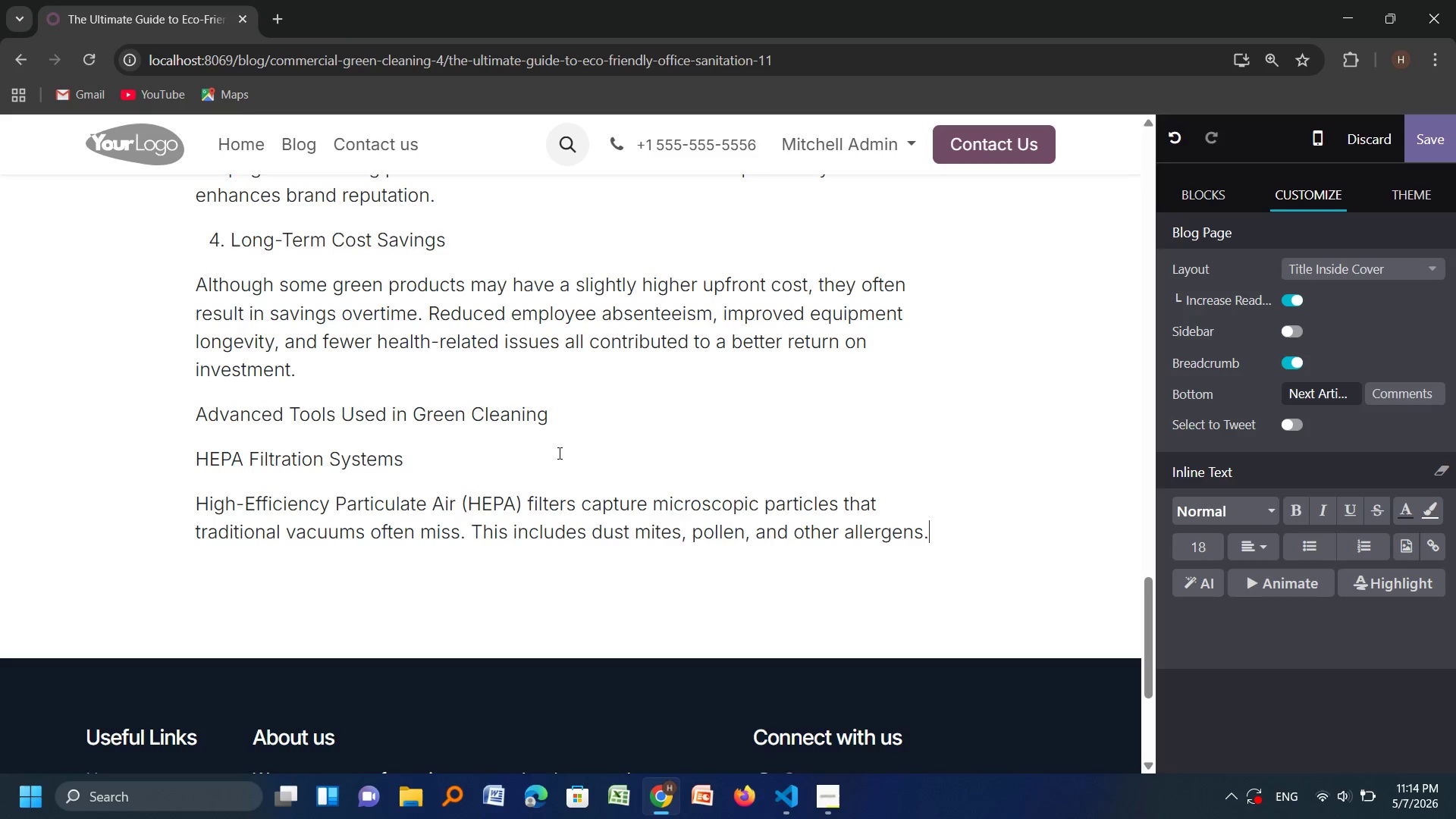 
key(Enter)
 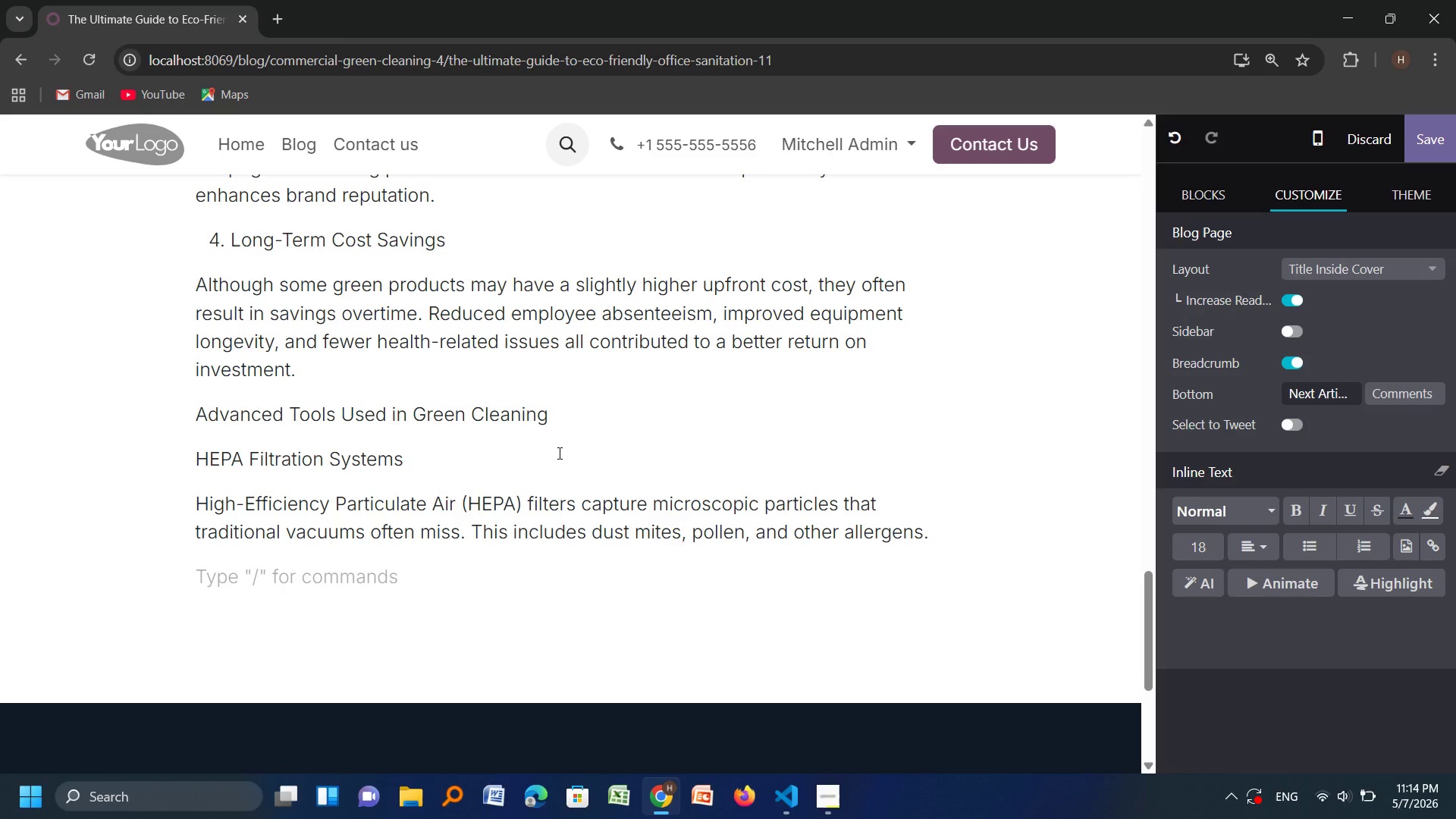 
type(Microfiber Technology)
 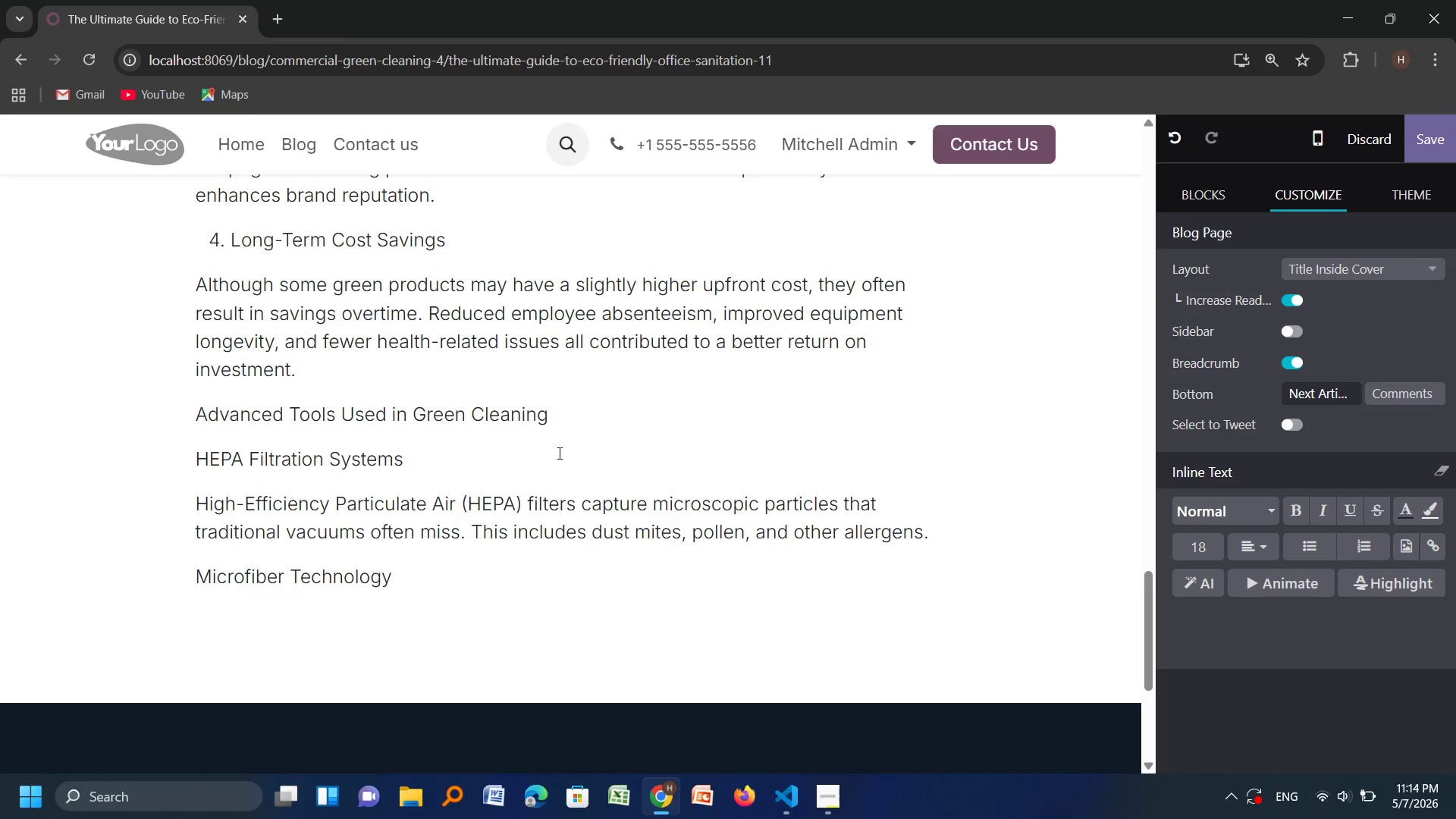 
key(Enter)
 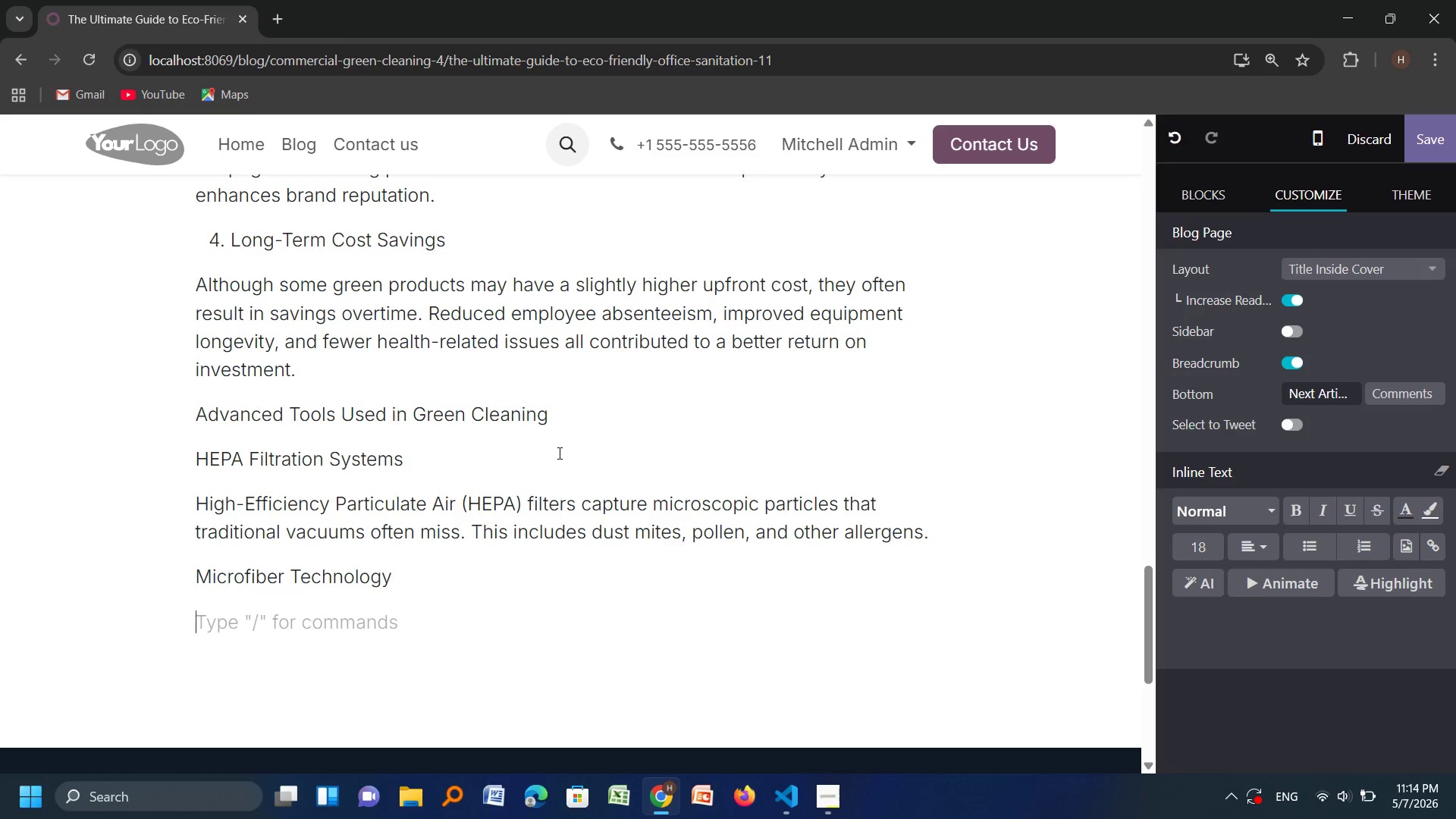 
type(Microfiber cloths and mops are designed to)
 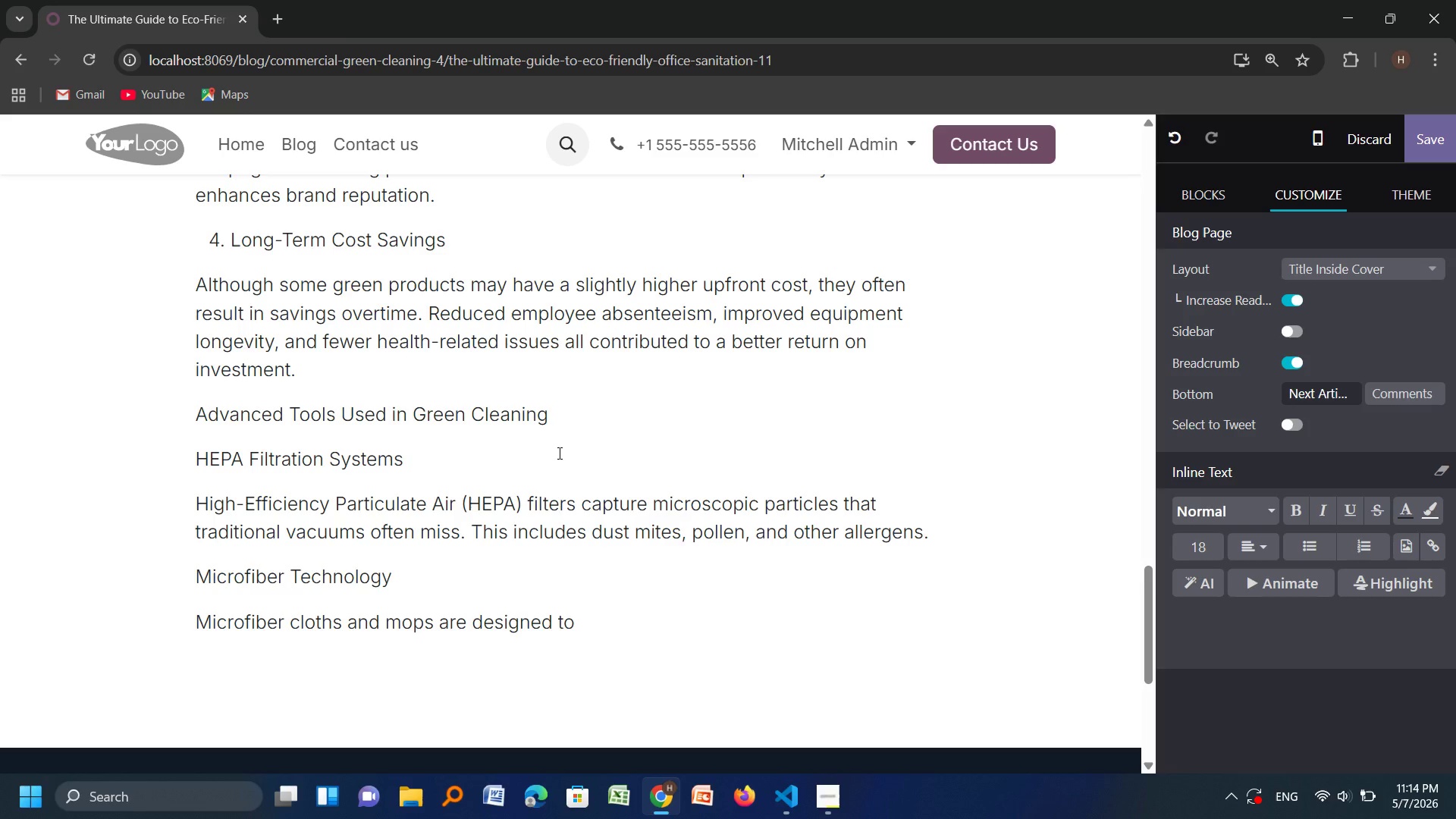 
left_click([558, 453])
 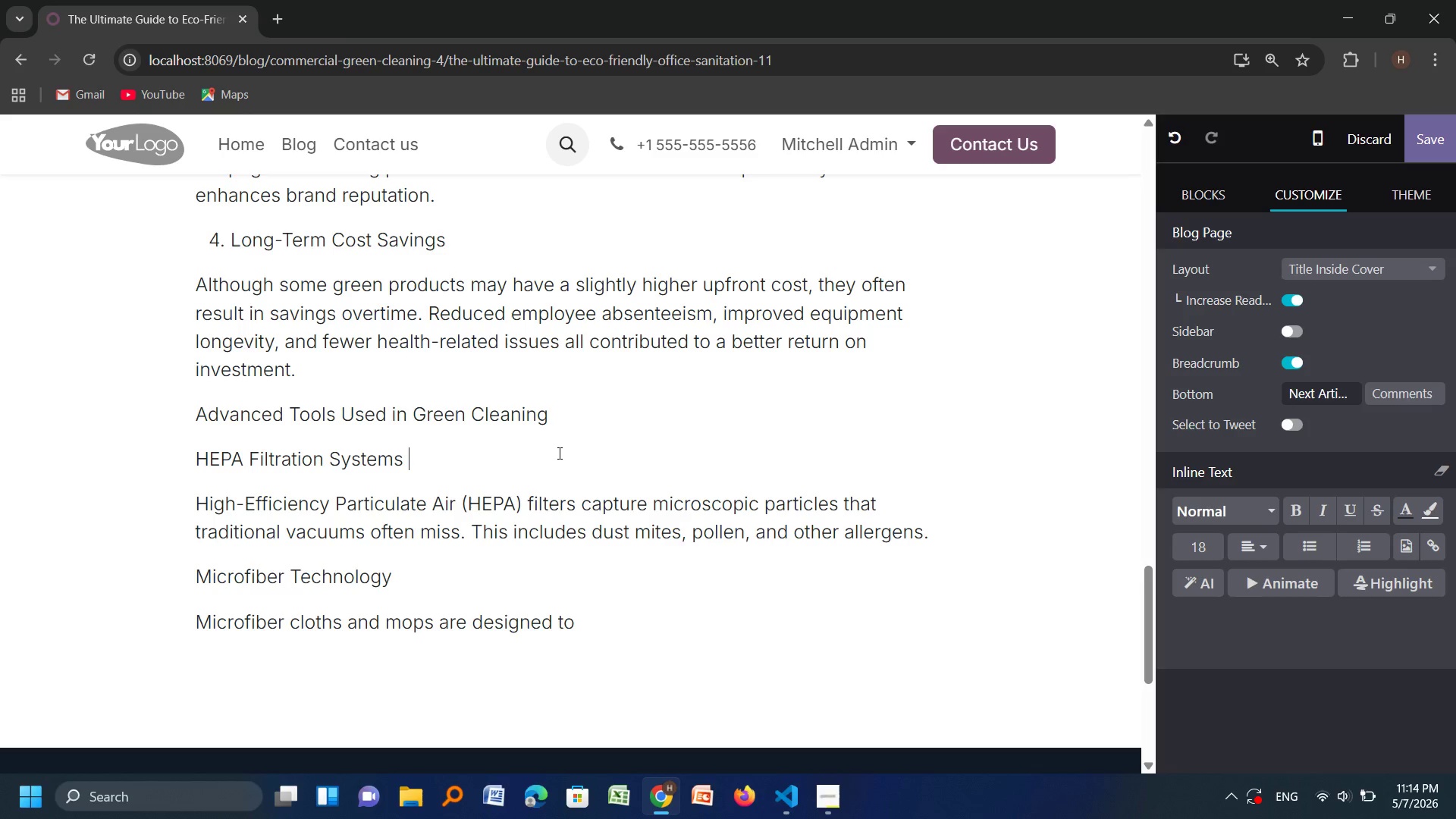 
type( trap)
 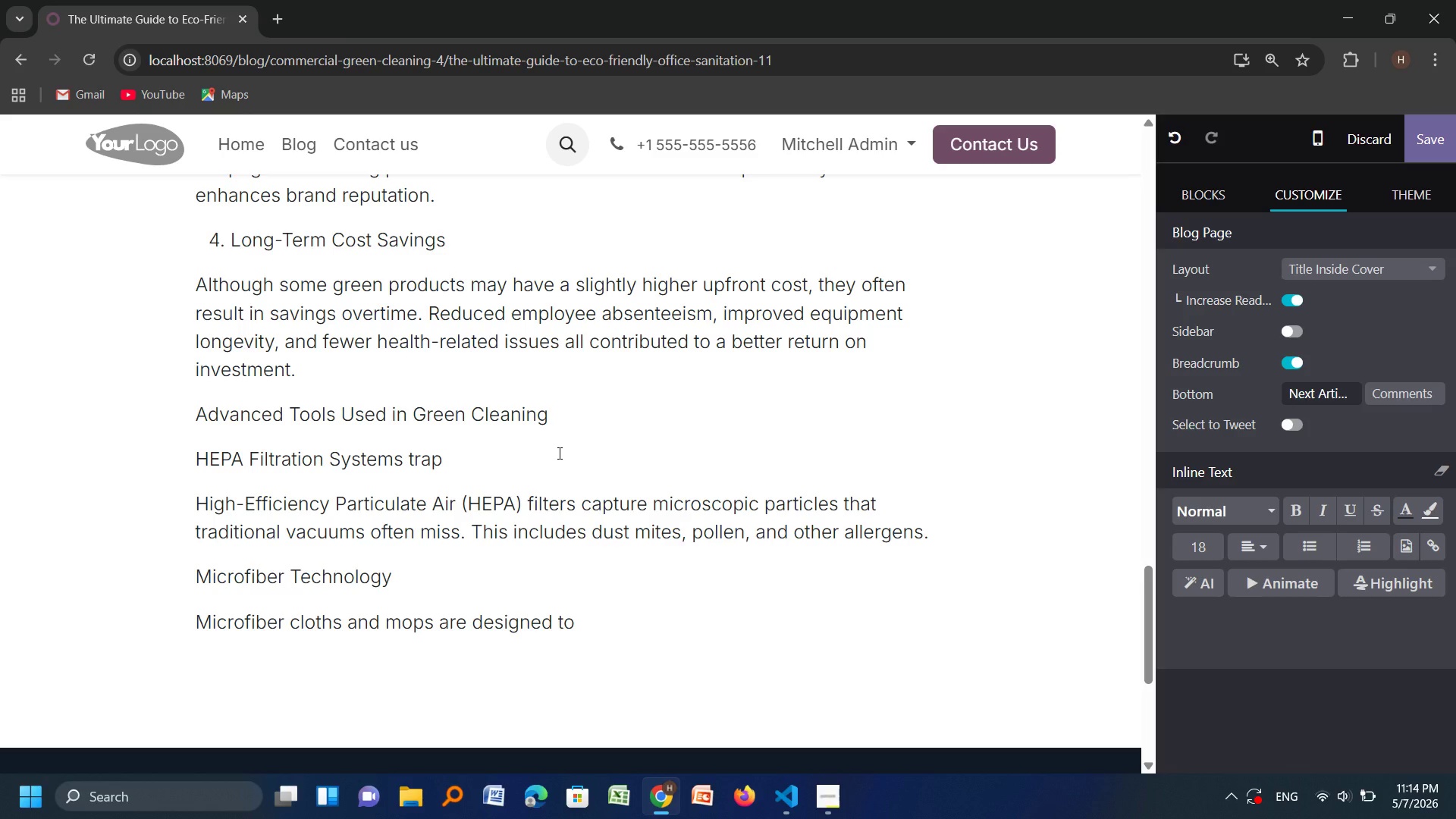 
hold_key(key=ControlLeft, duration=0.7)
 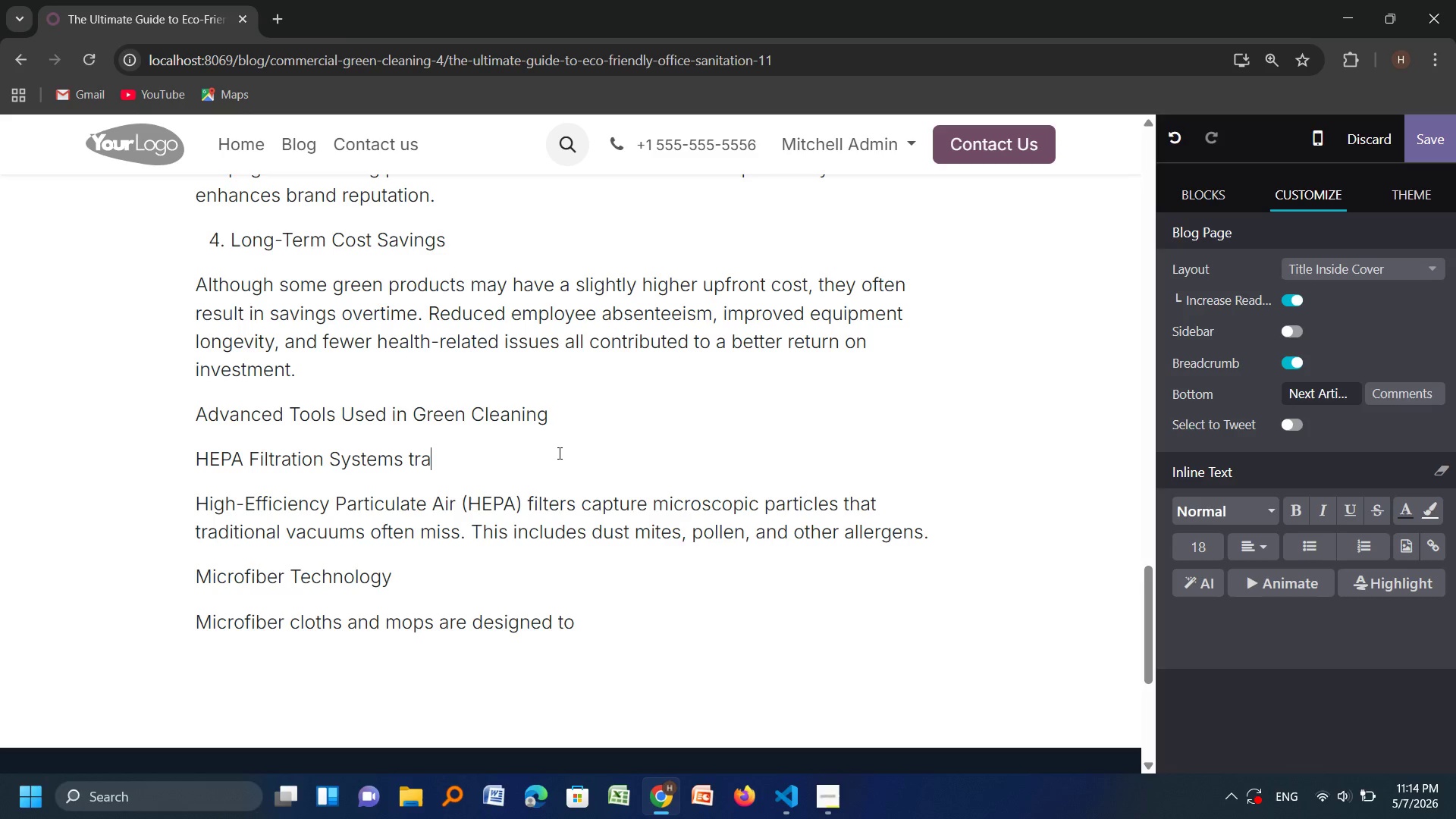 
key(Backspace)
 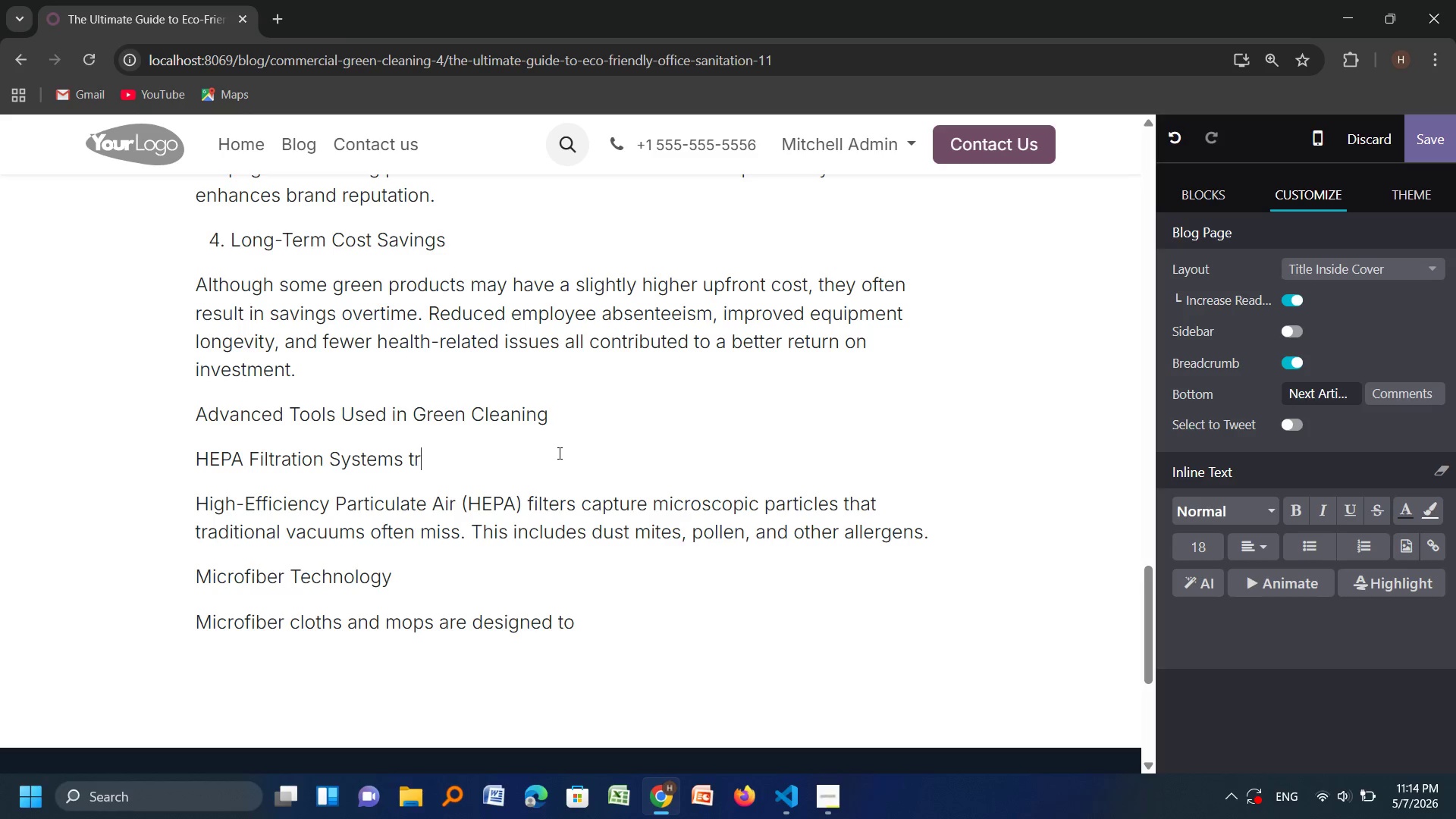 
key(Backspace)
 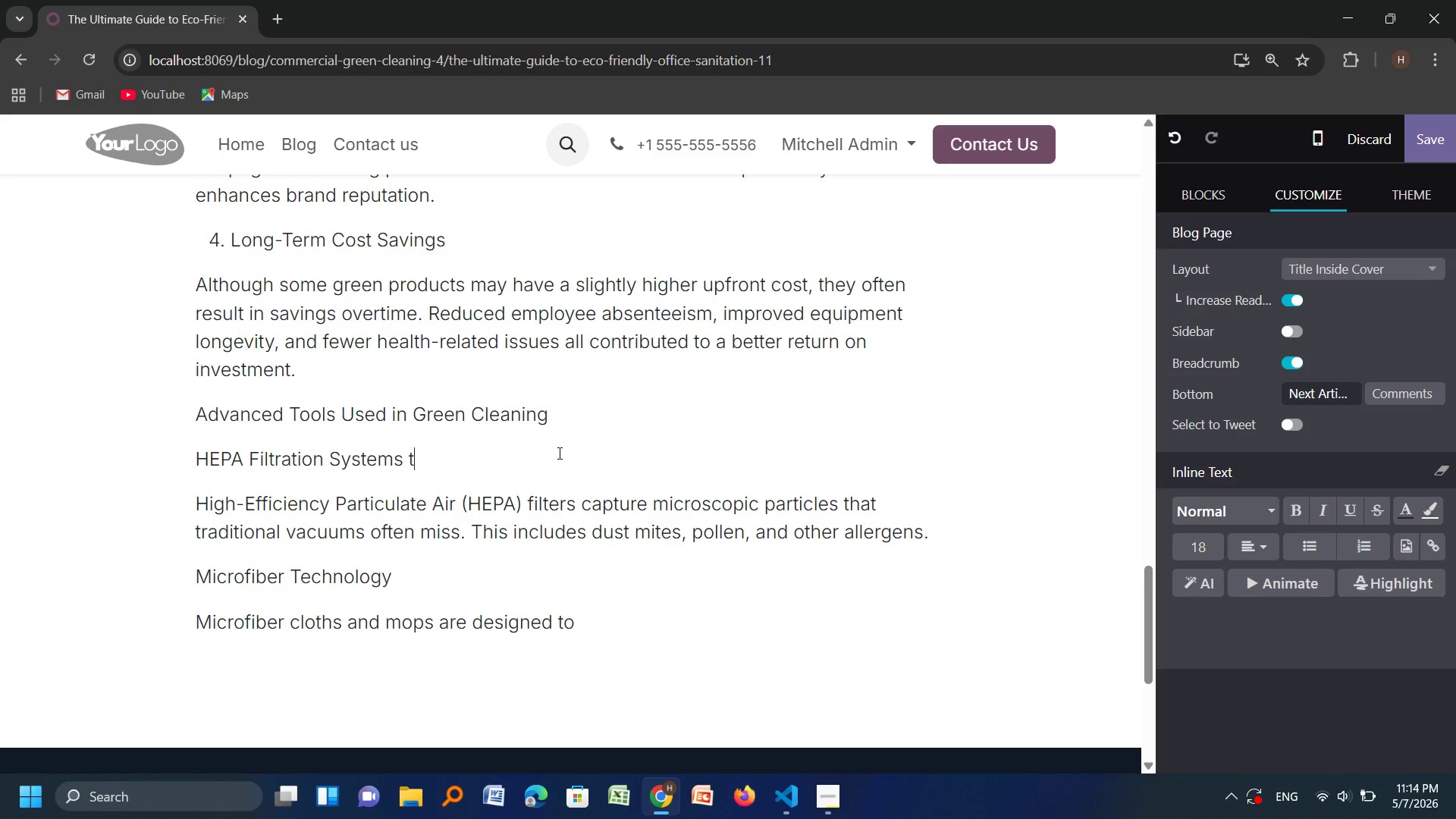 
key(Backspace)
 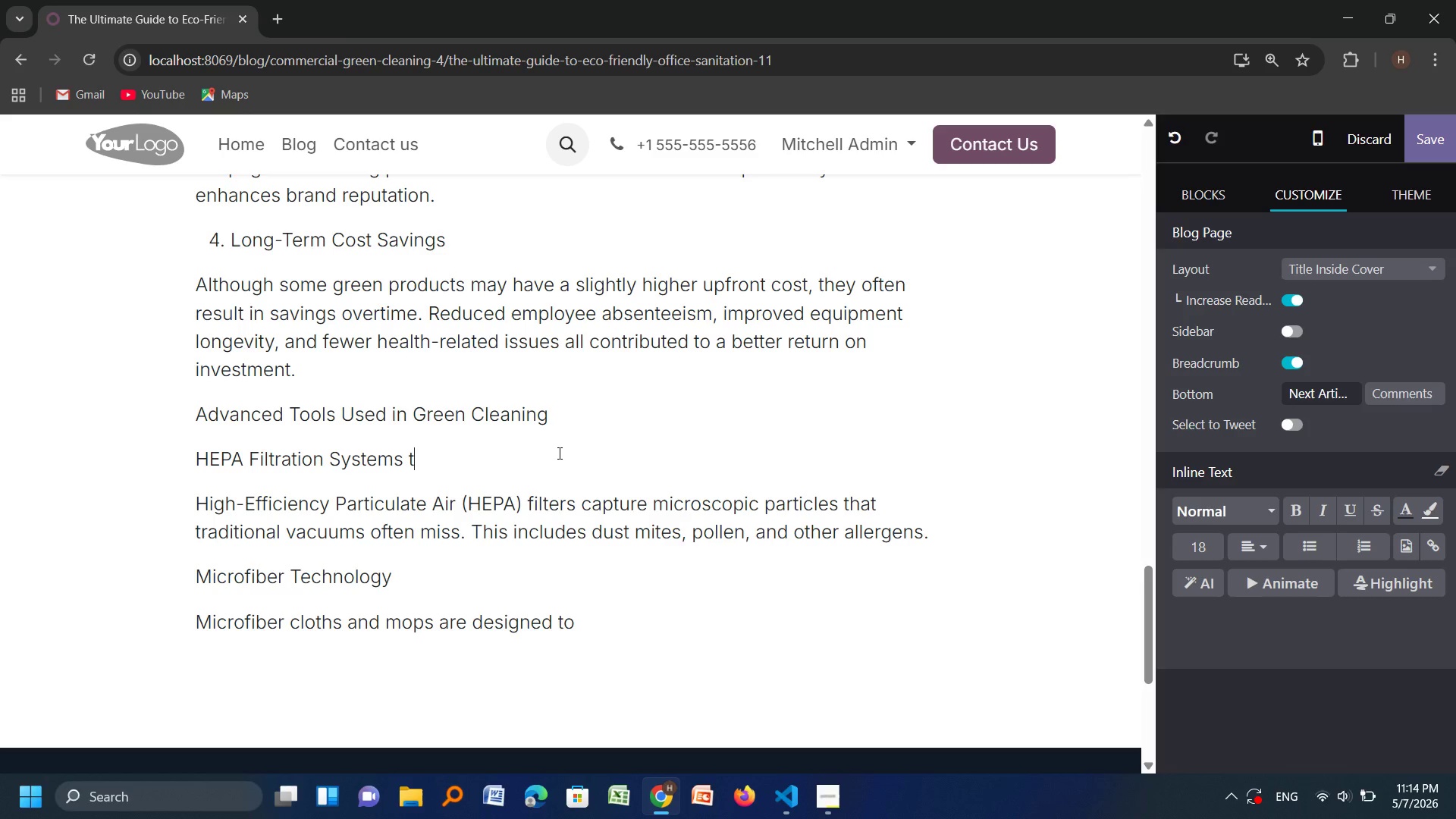 
key(Backspace)
 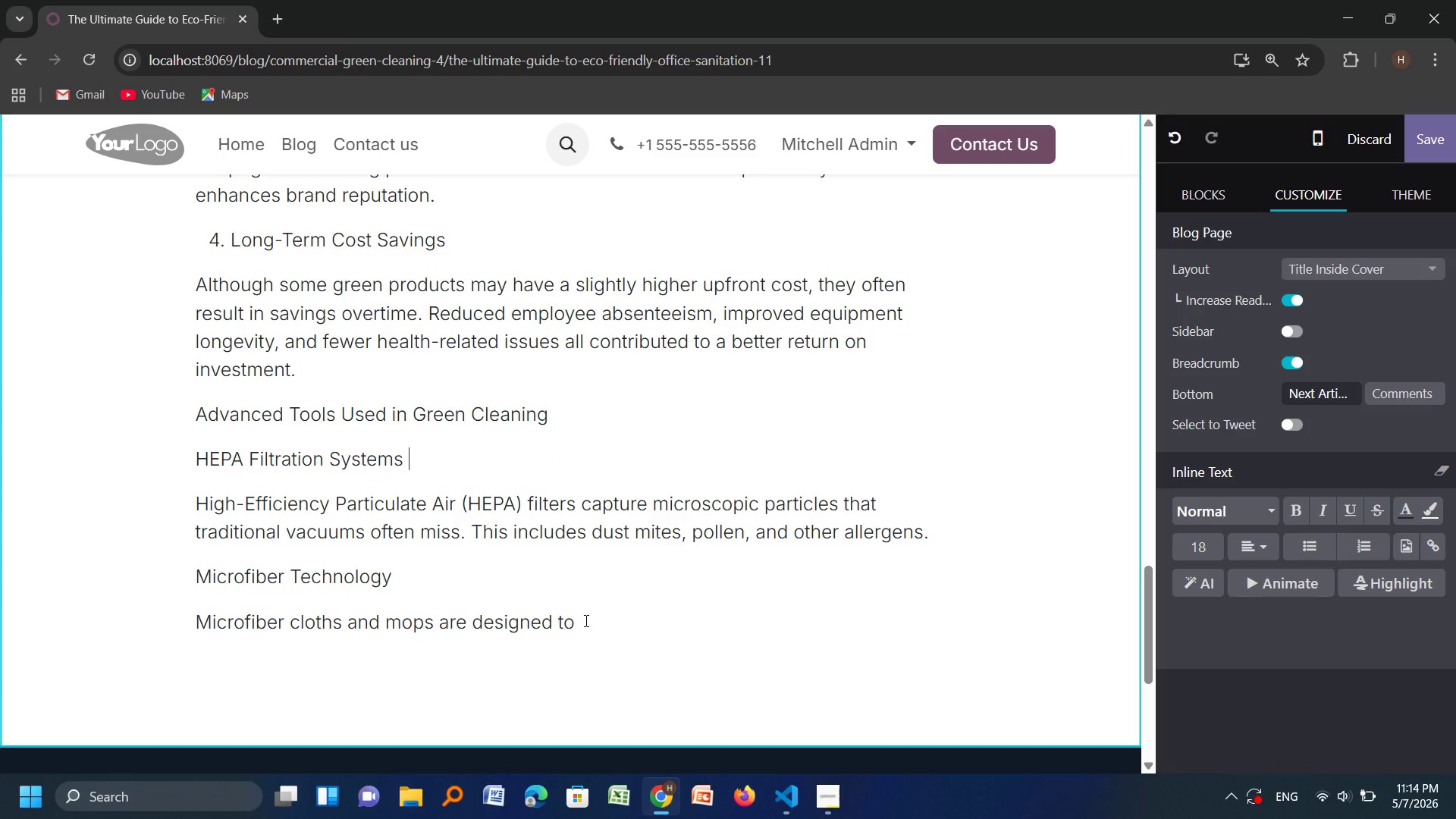 
left_click([585, 622])
 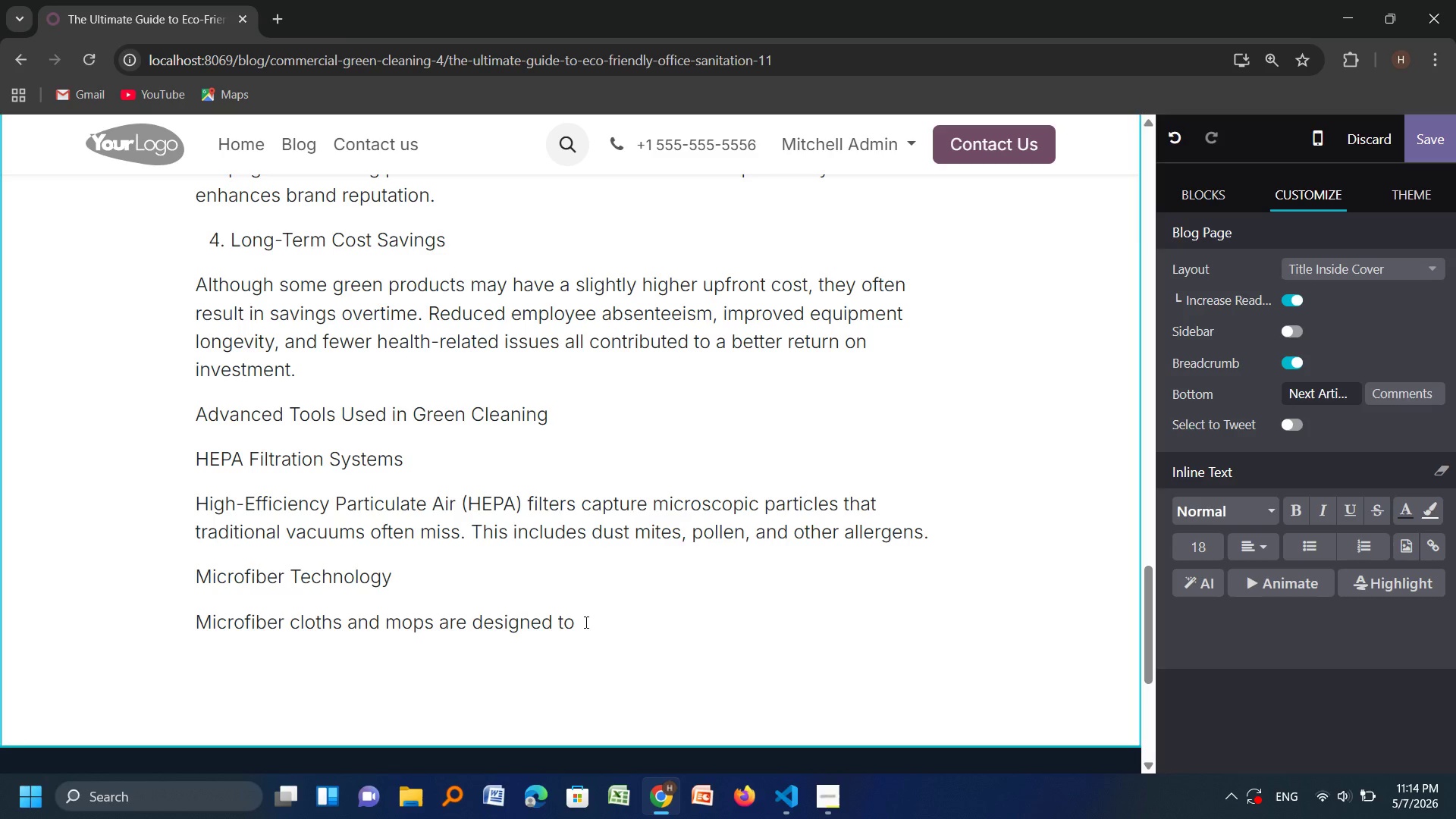 
type( trap dirt and bacteria more effectively thanstandard)
 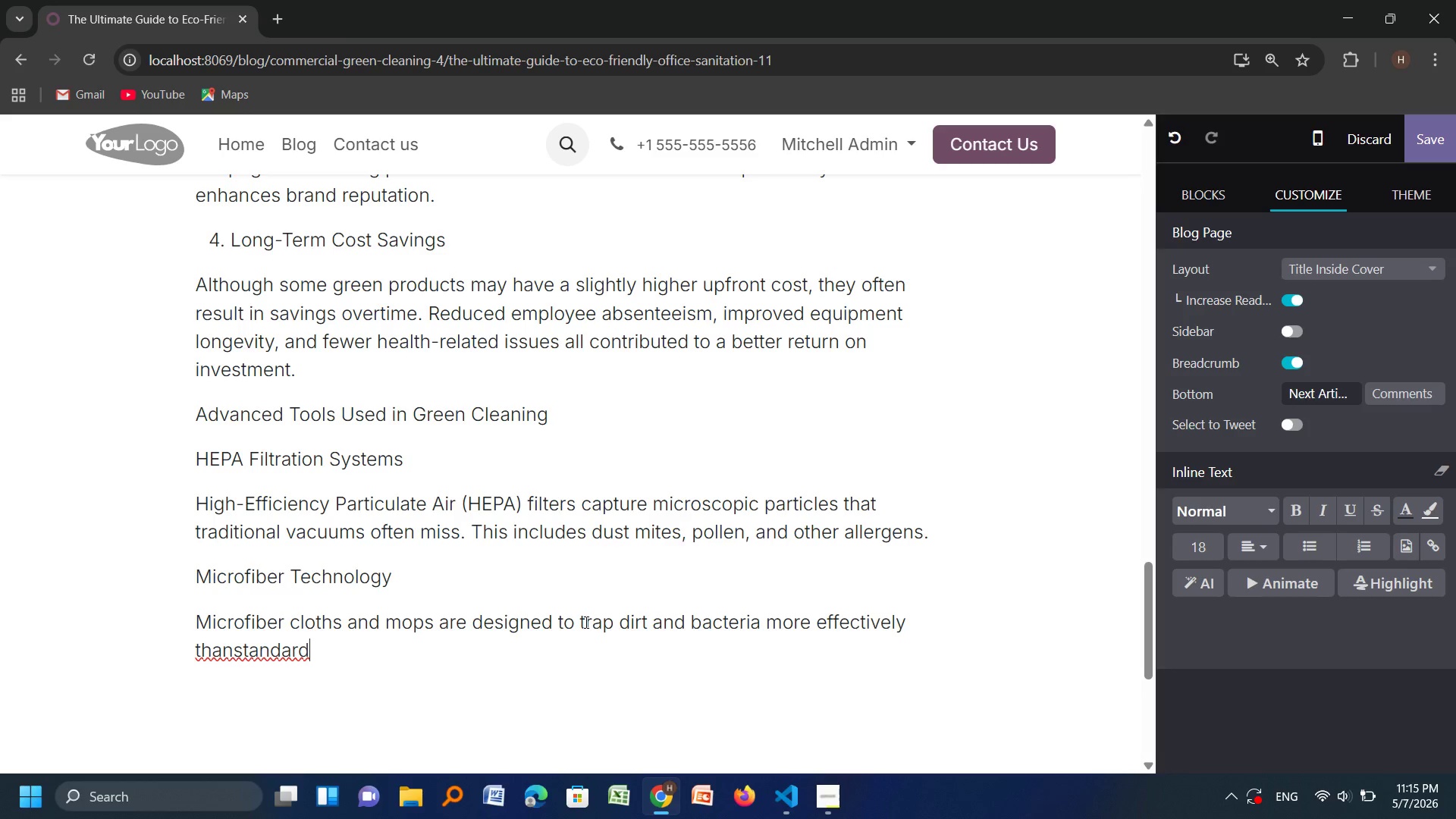 
key(ArrowLeft)
 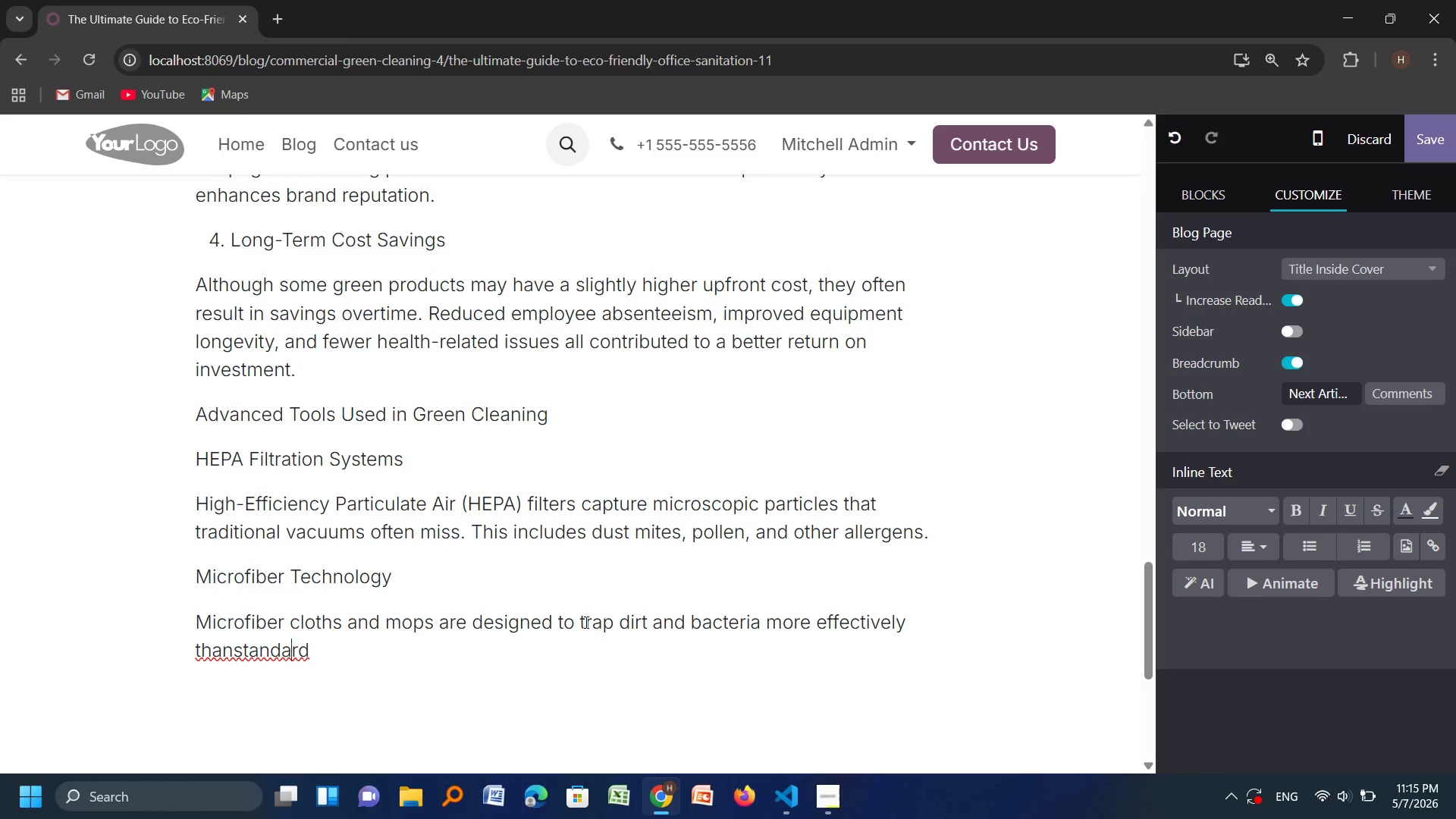 
key(ArrowLeft)
 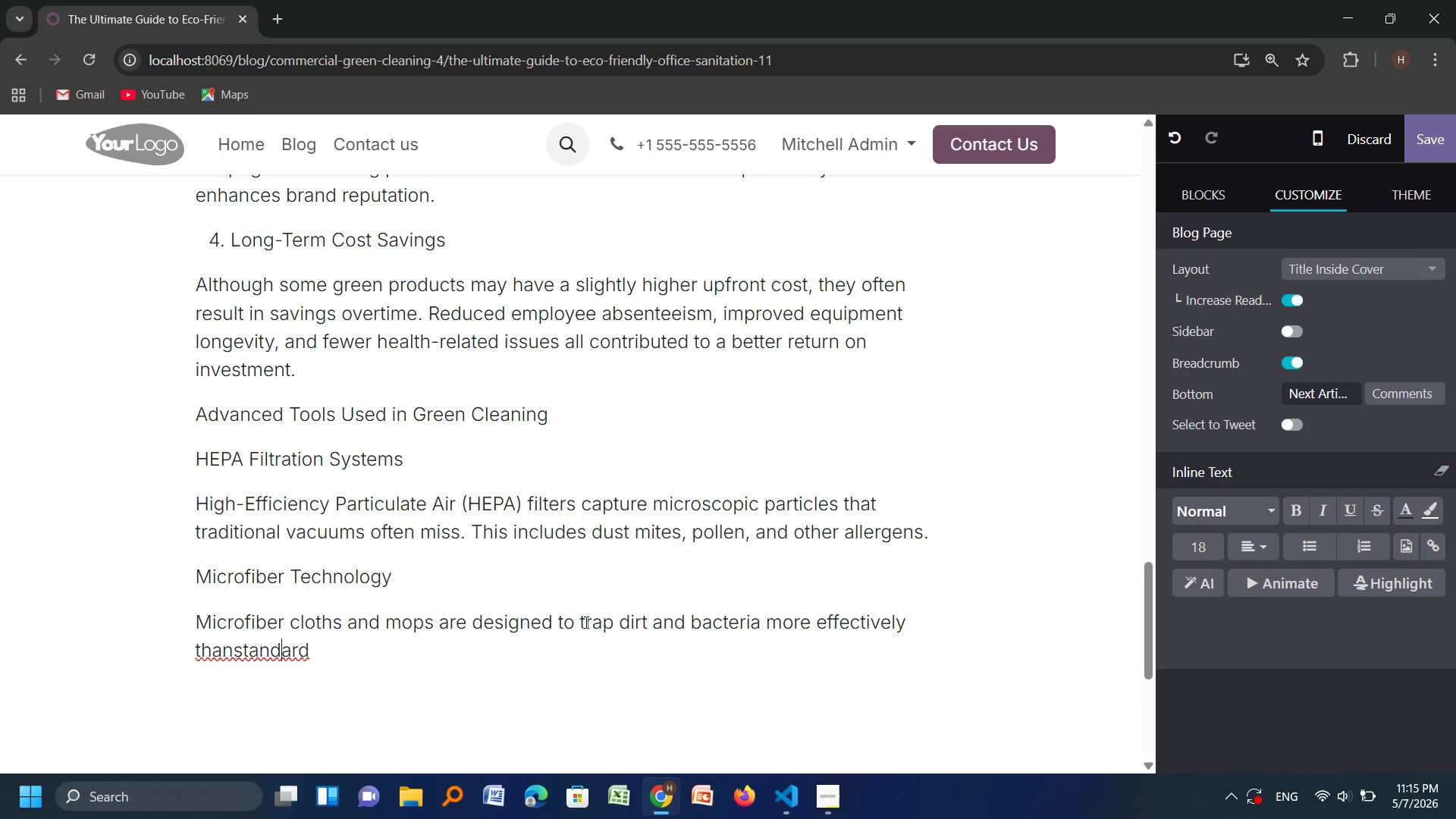 
key(ArrowLeft)
 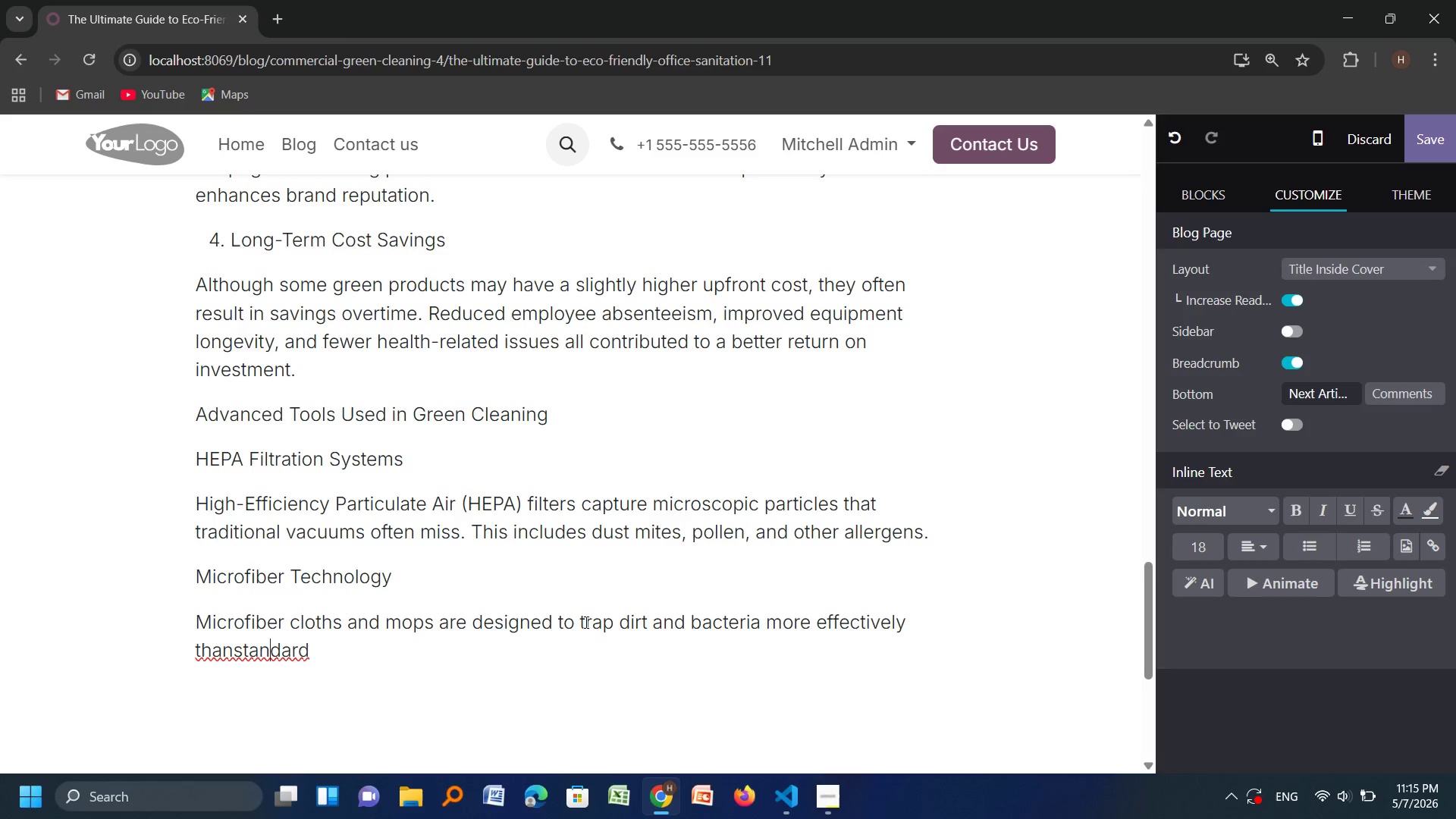 
key(ArrowLeft)
 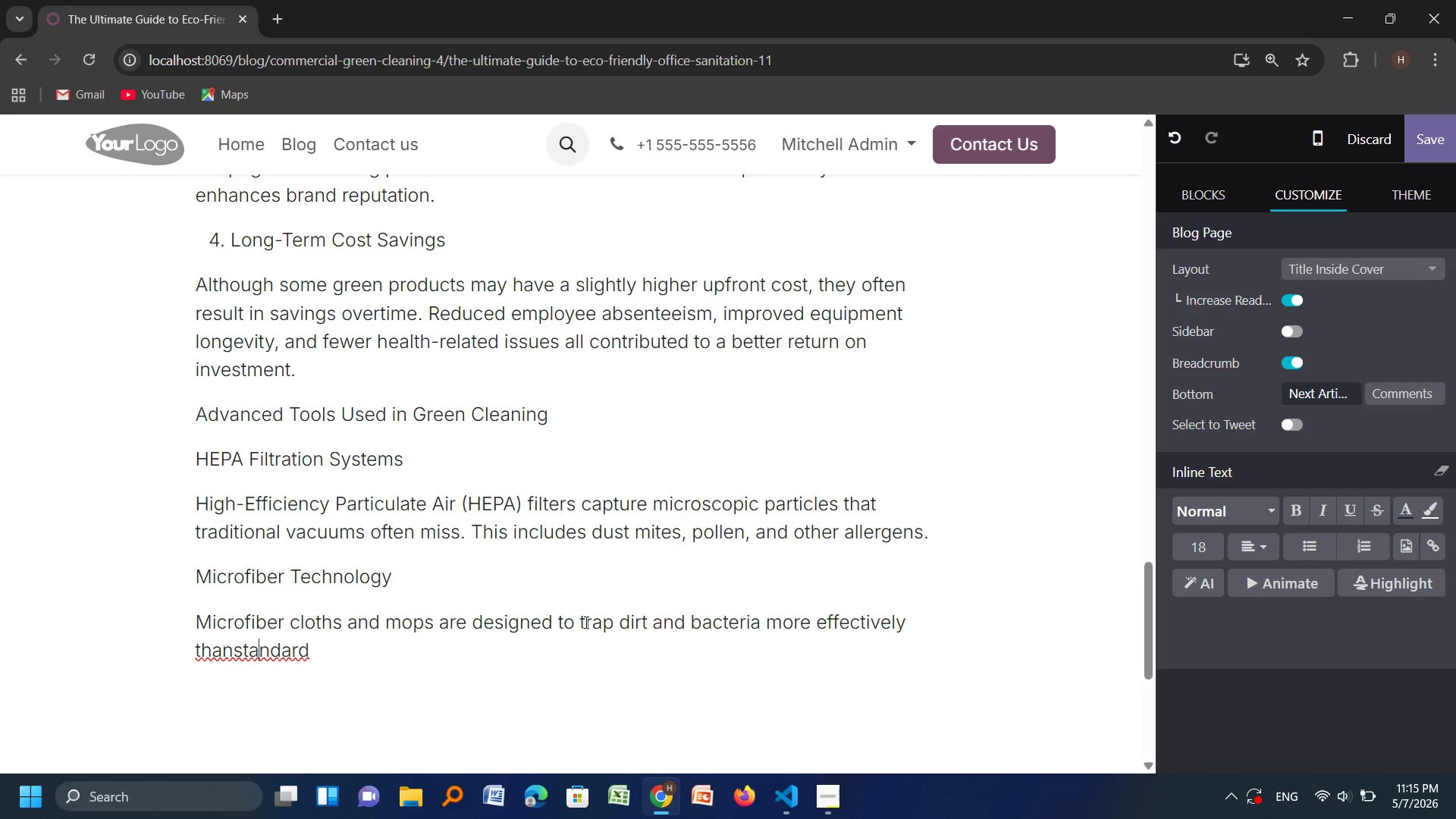 
key(ArrowLeft)
 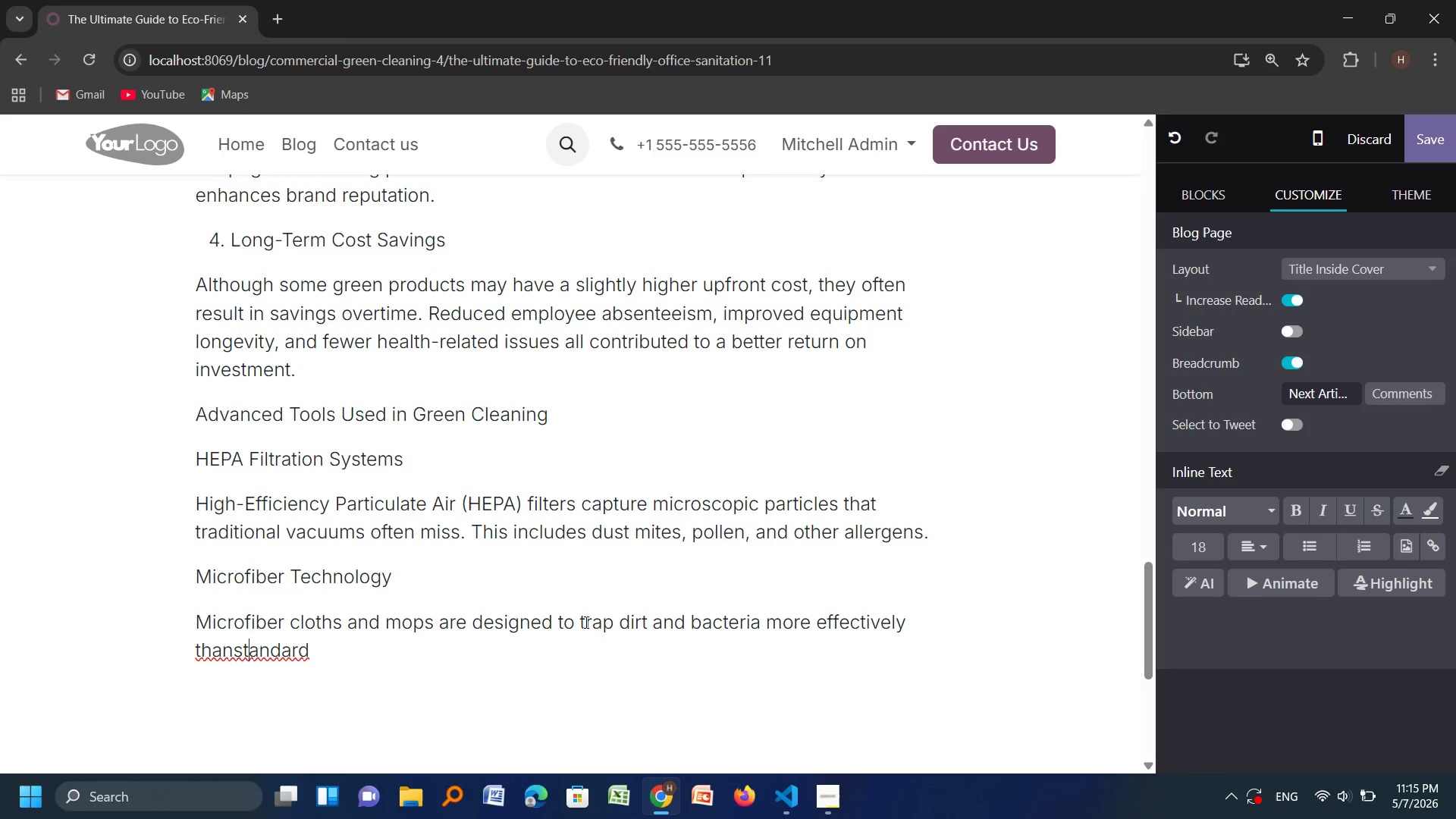 
key(ArrowLeft)
 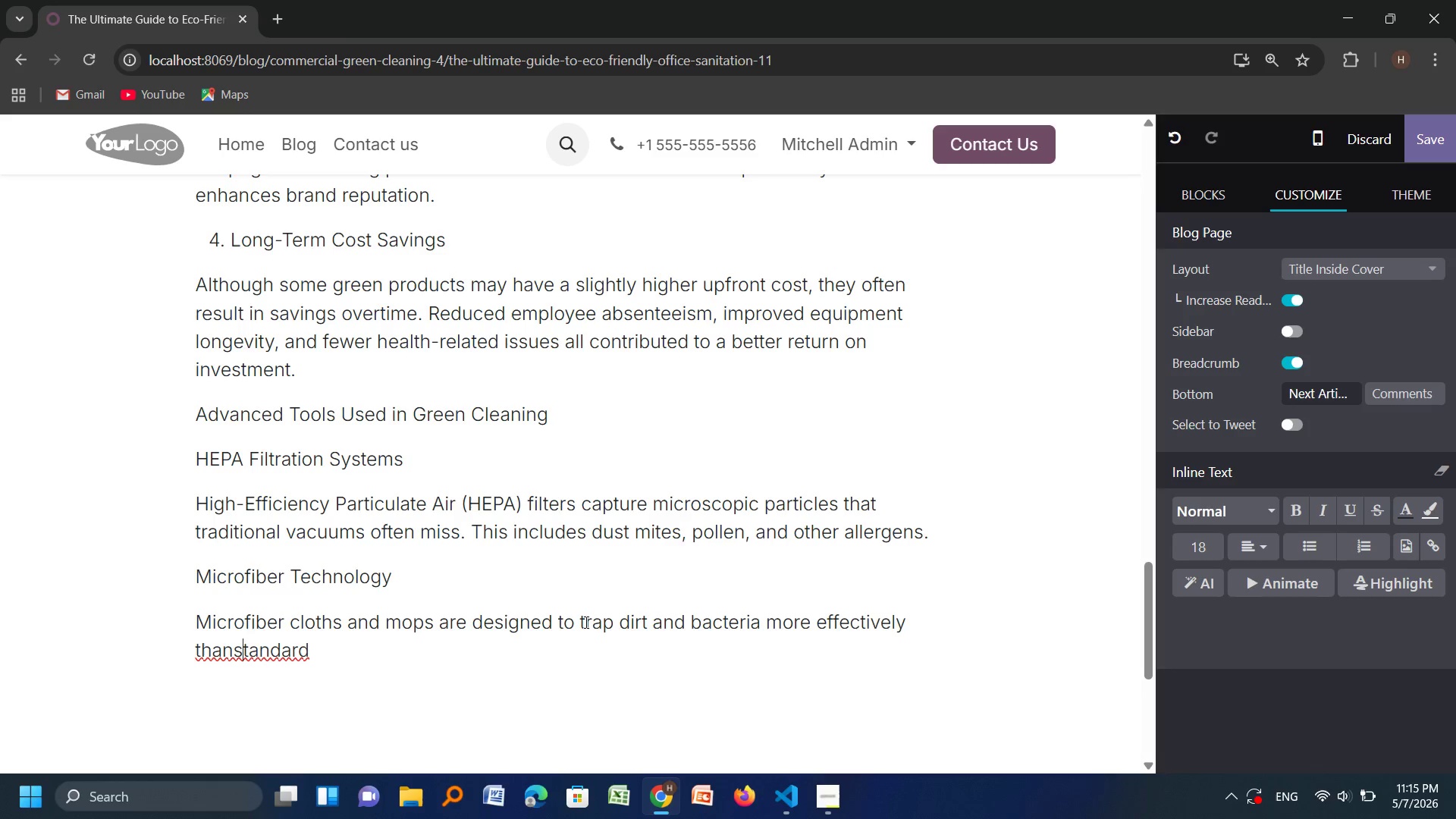 
key(ArrowLeft)
 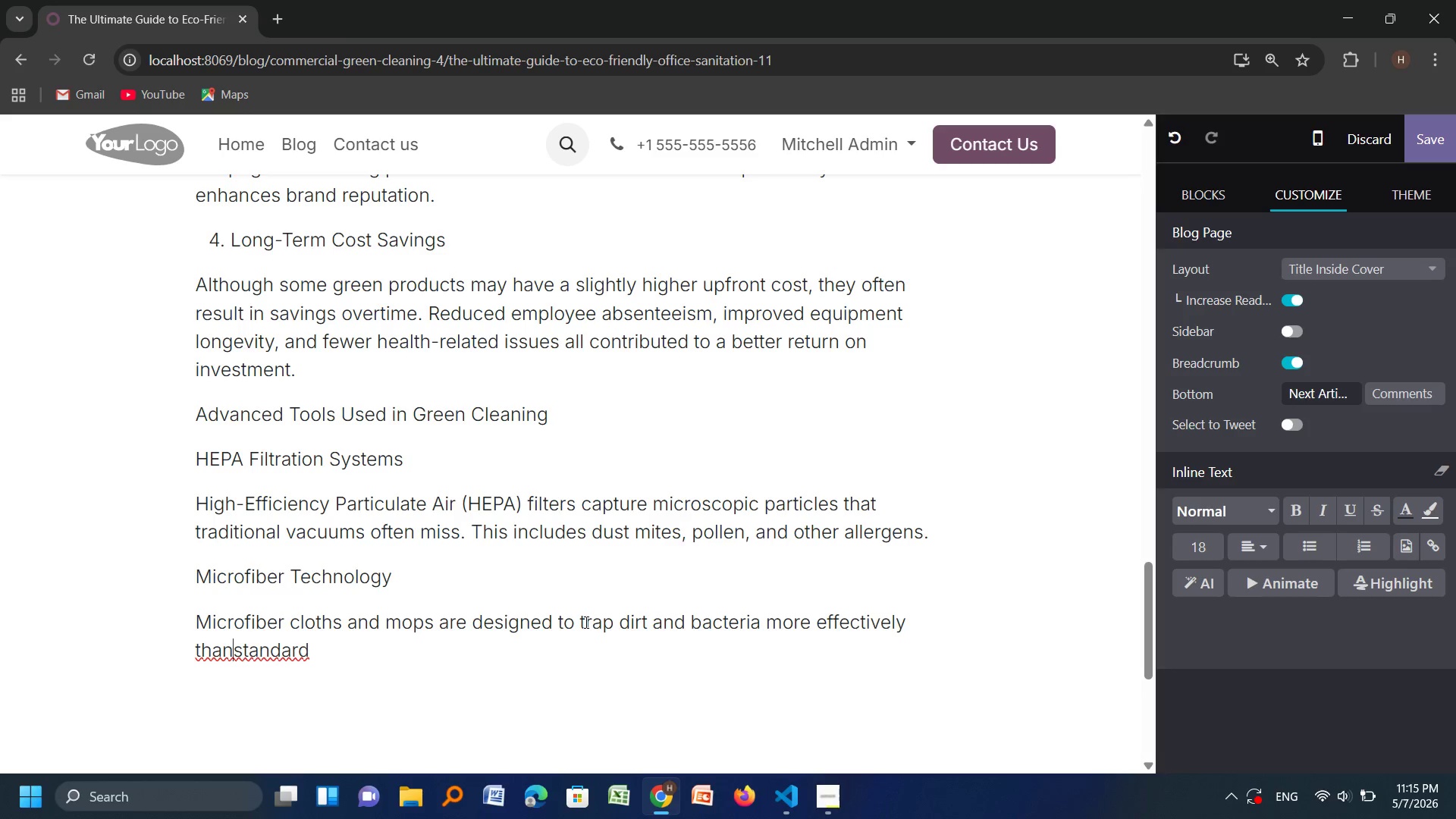 
key(ArrowLeft)
 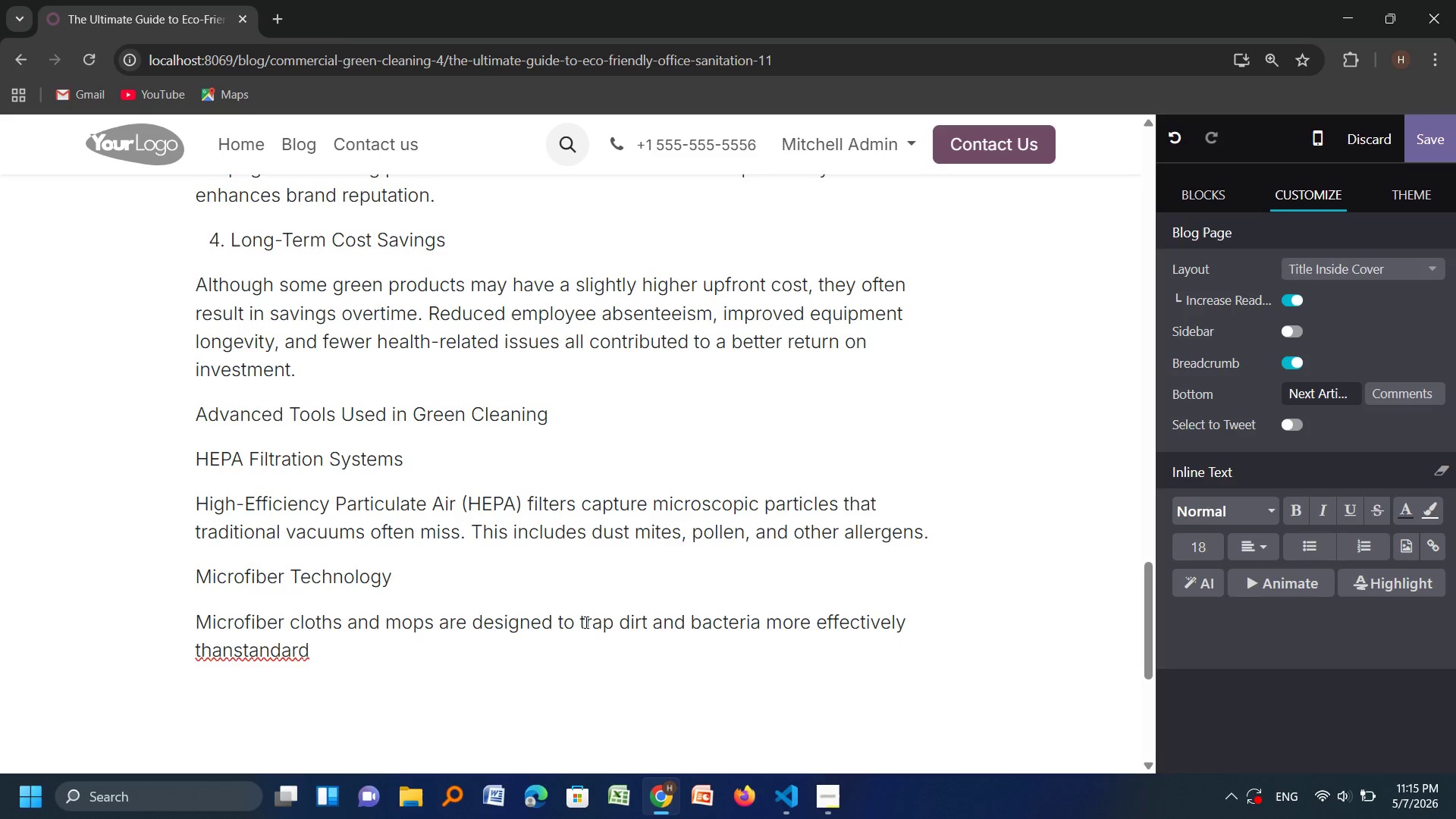 
key(Space)
 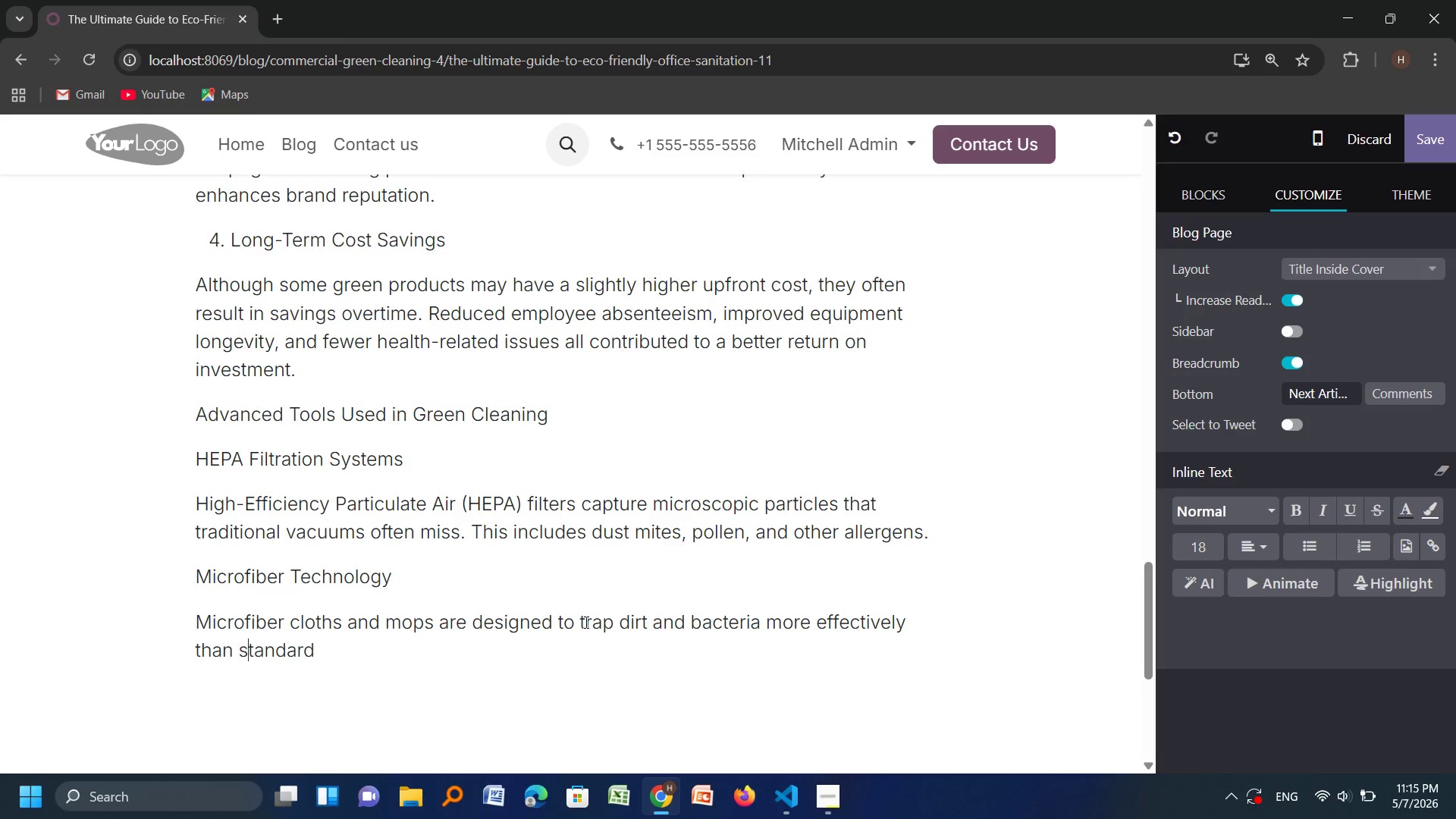 
key(ArrowRight)
 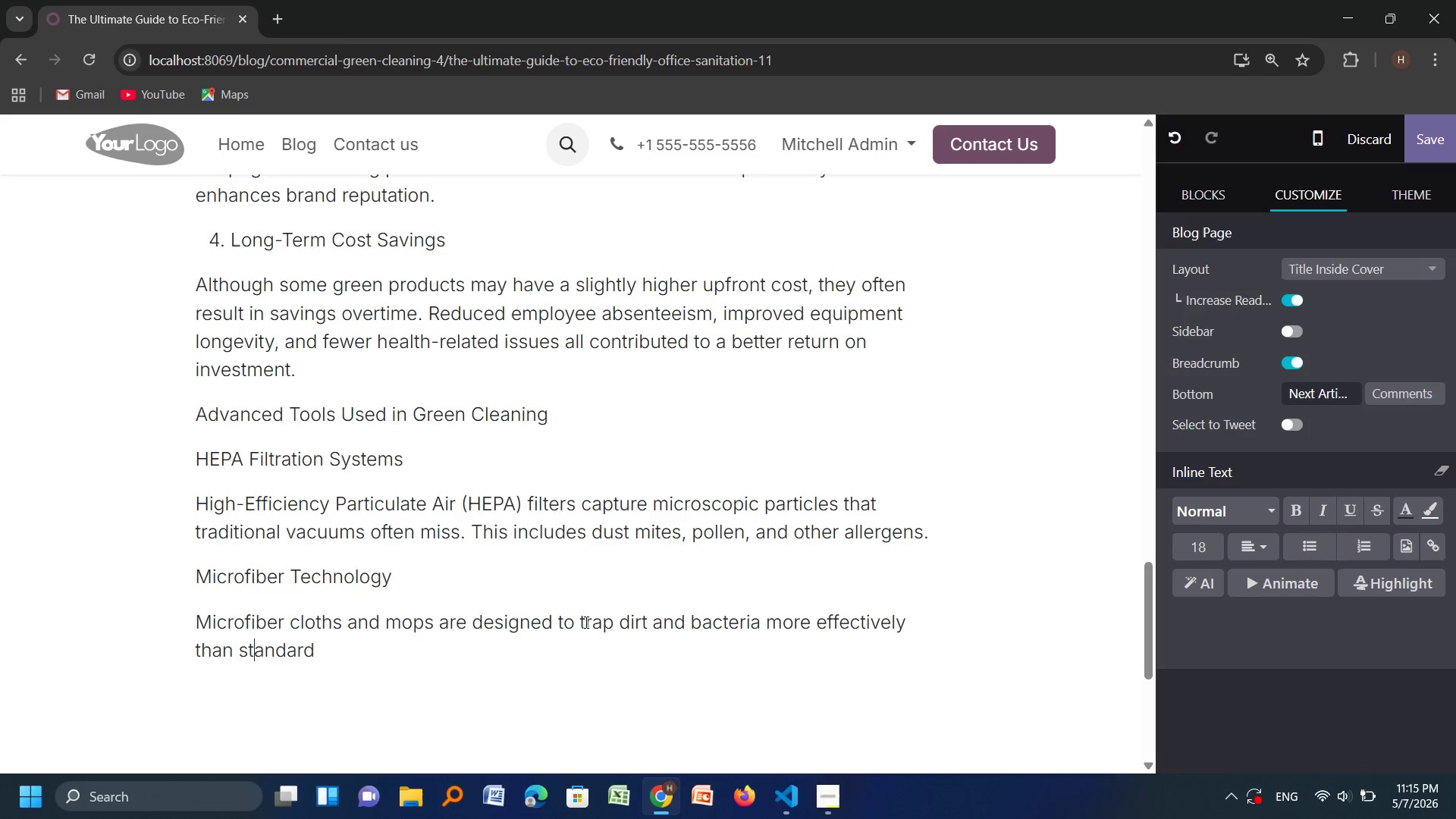 
key(ArrowRight)
 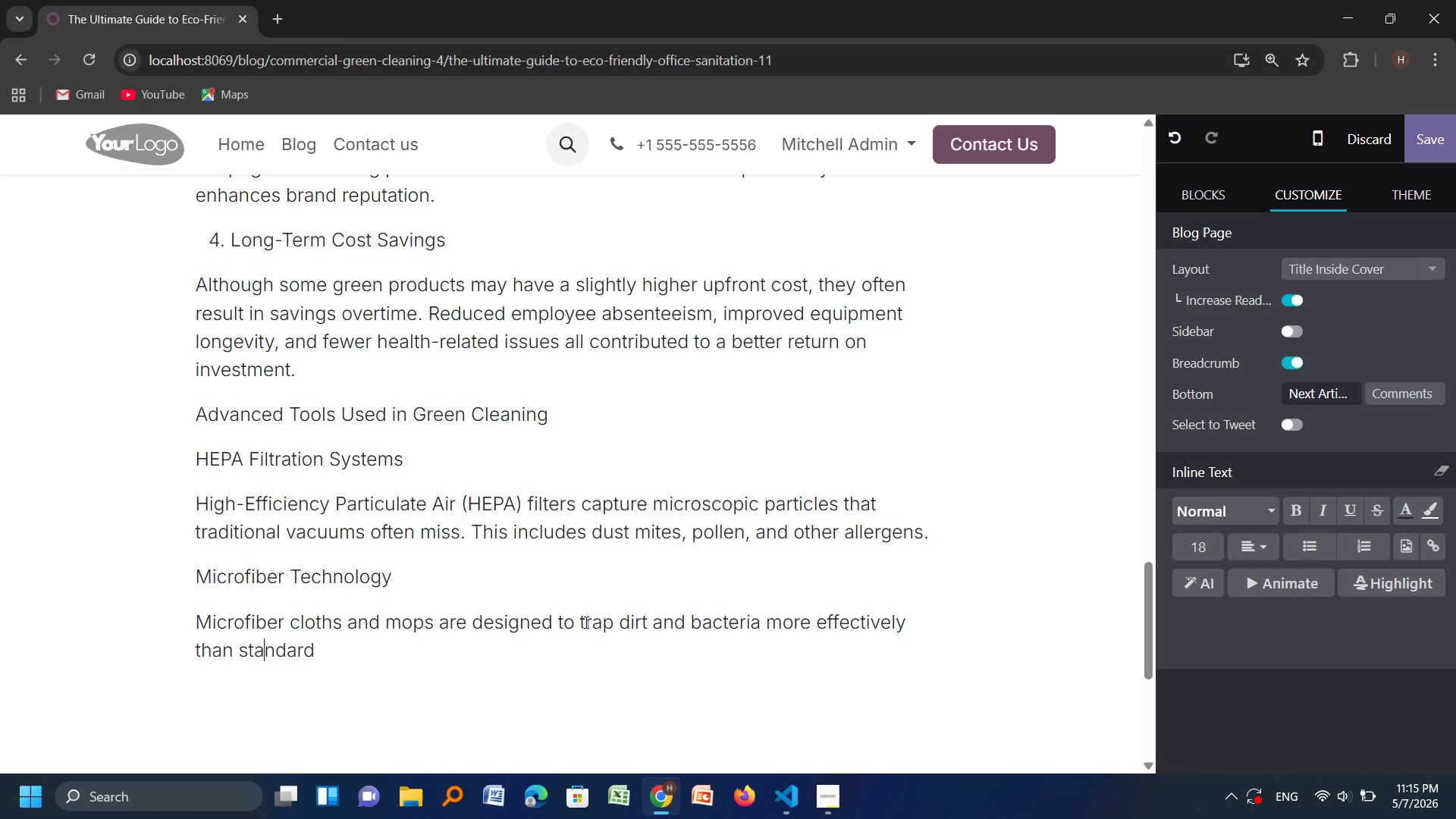 
key(ArrowRight)
 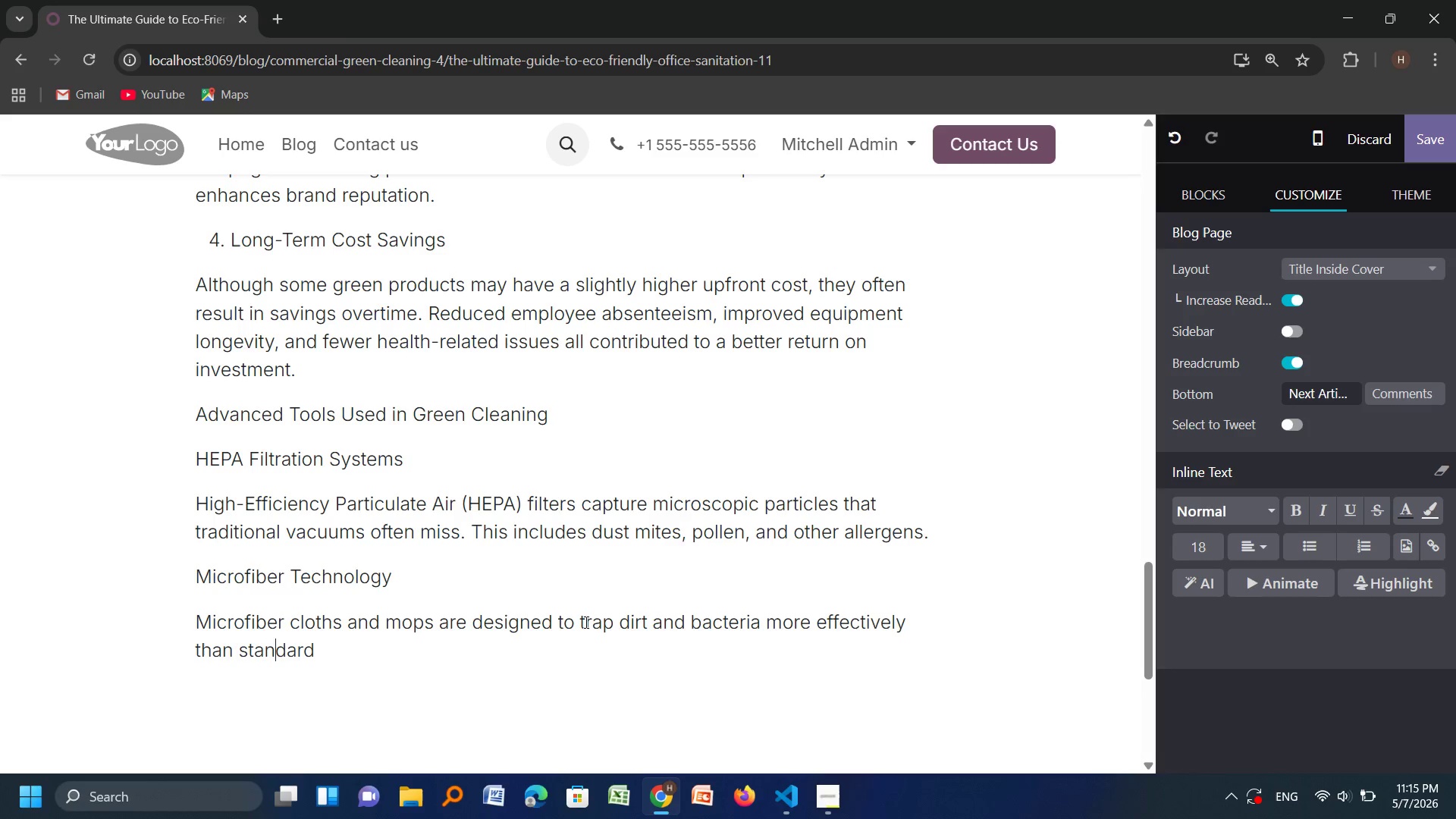 
key(ArrowRight)
 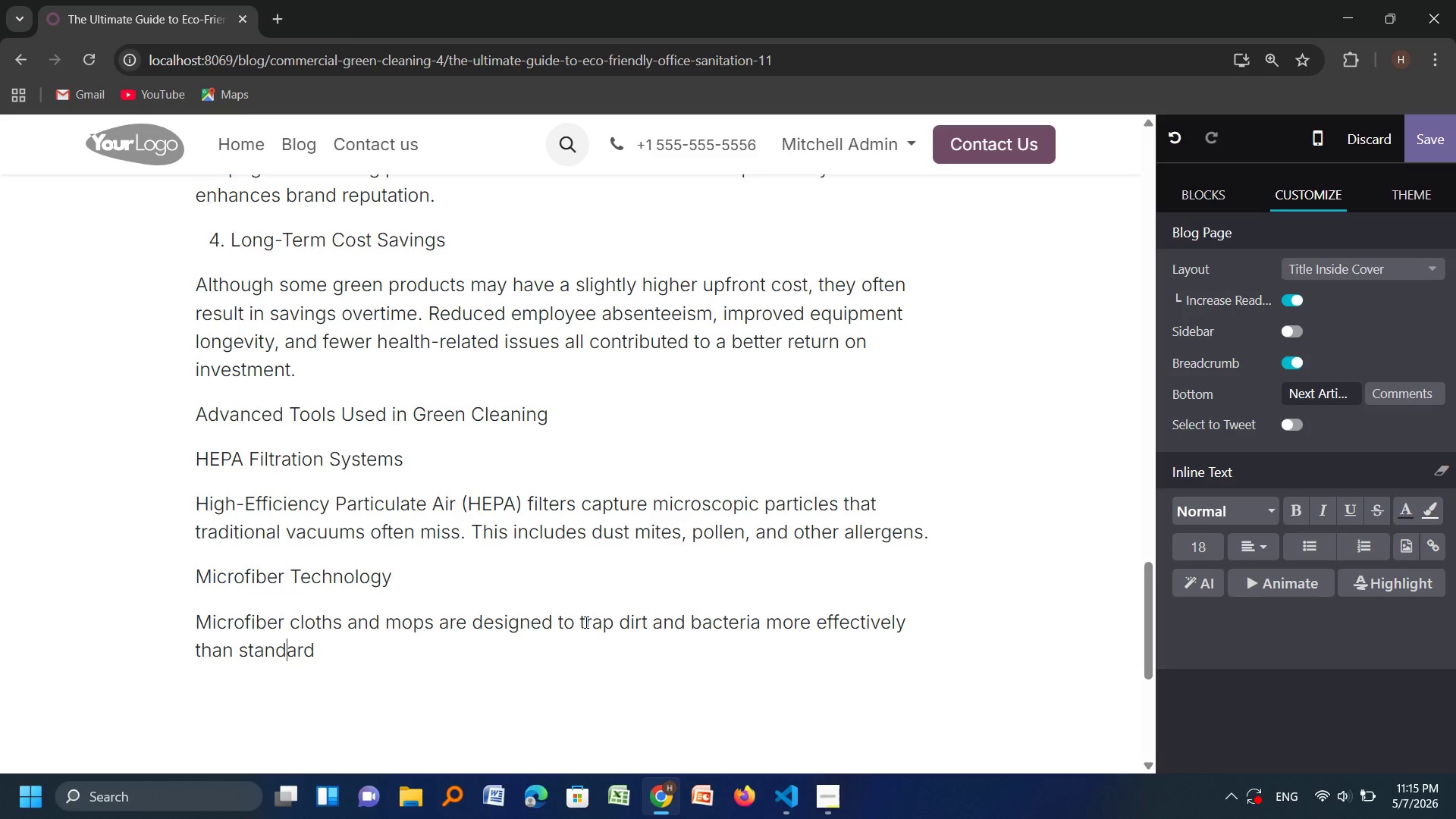 
key(ArrowRight)
 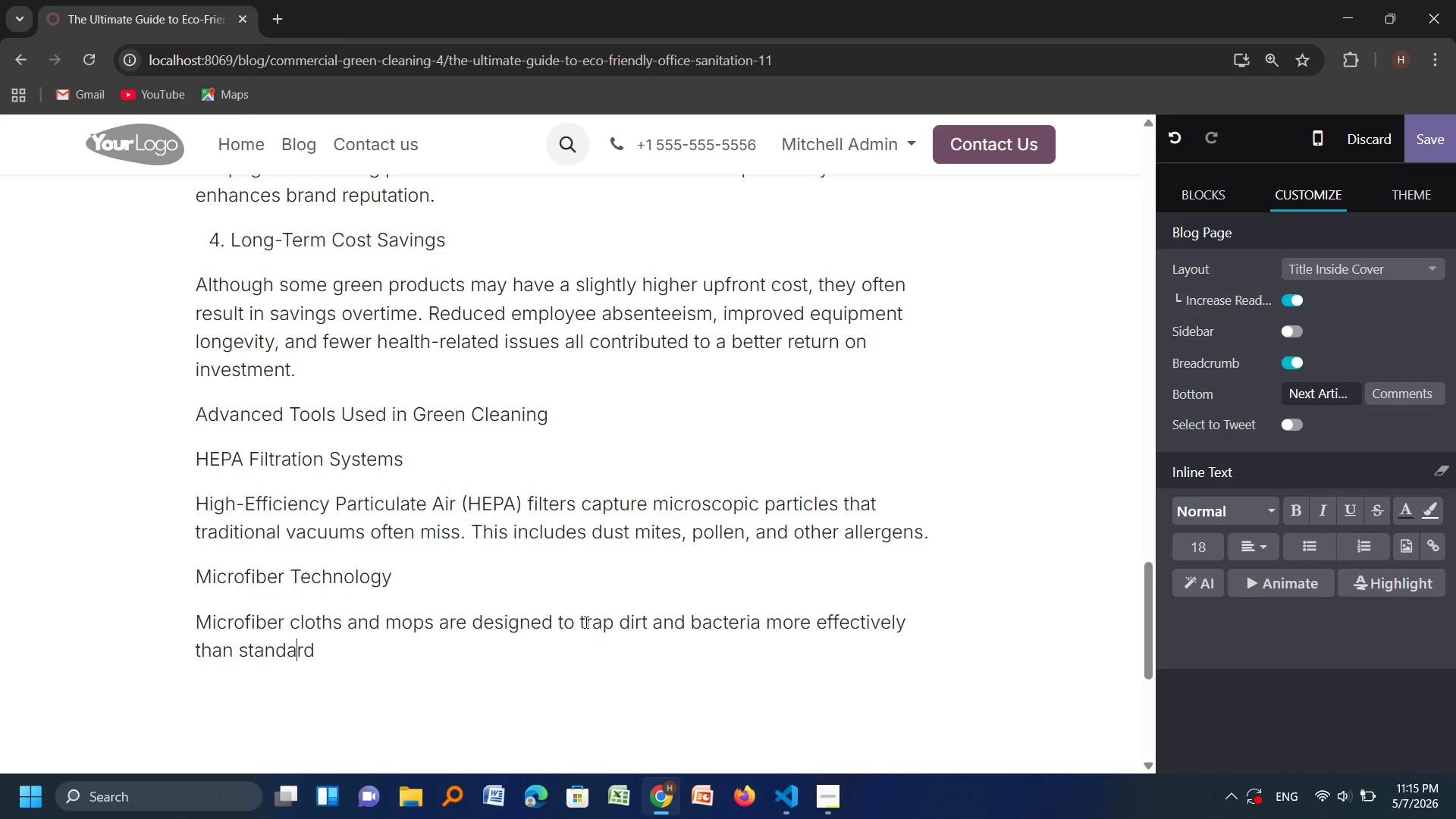 
key(ArrowRight)
 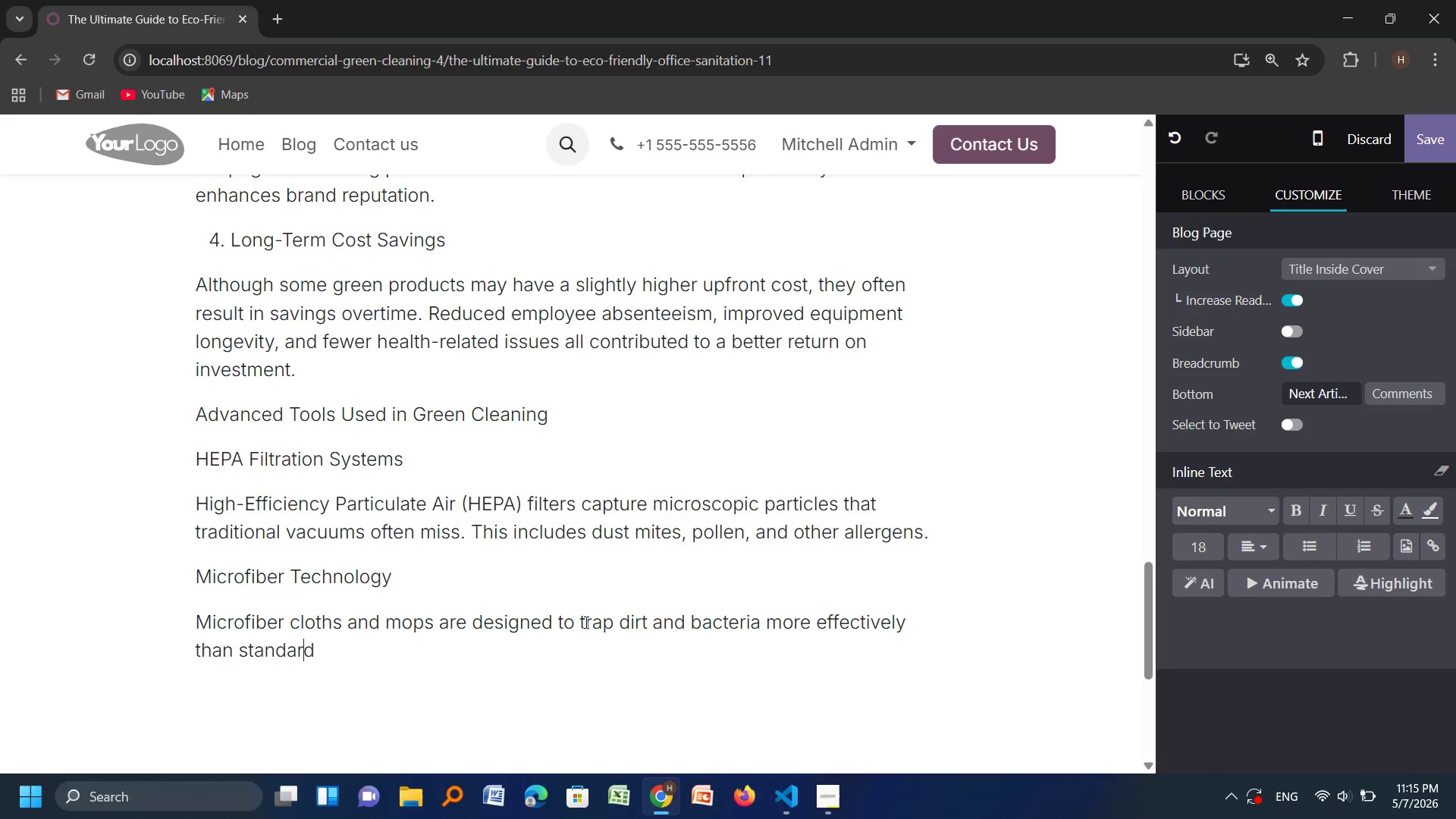 
key(ArrowRight)
 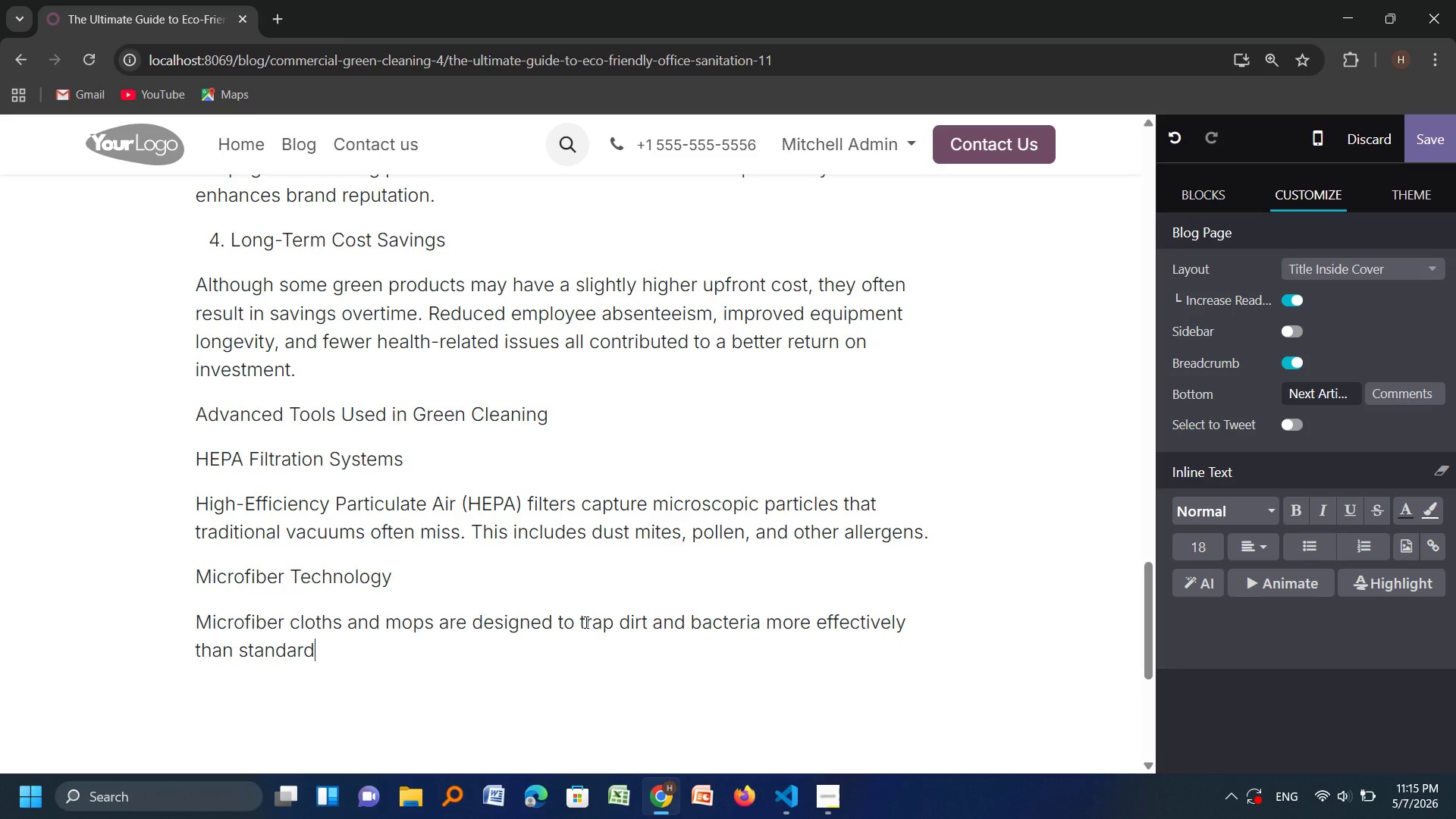 
key(ArrowRight)
 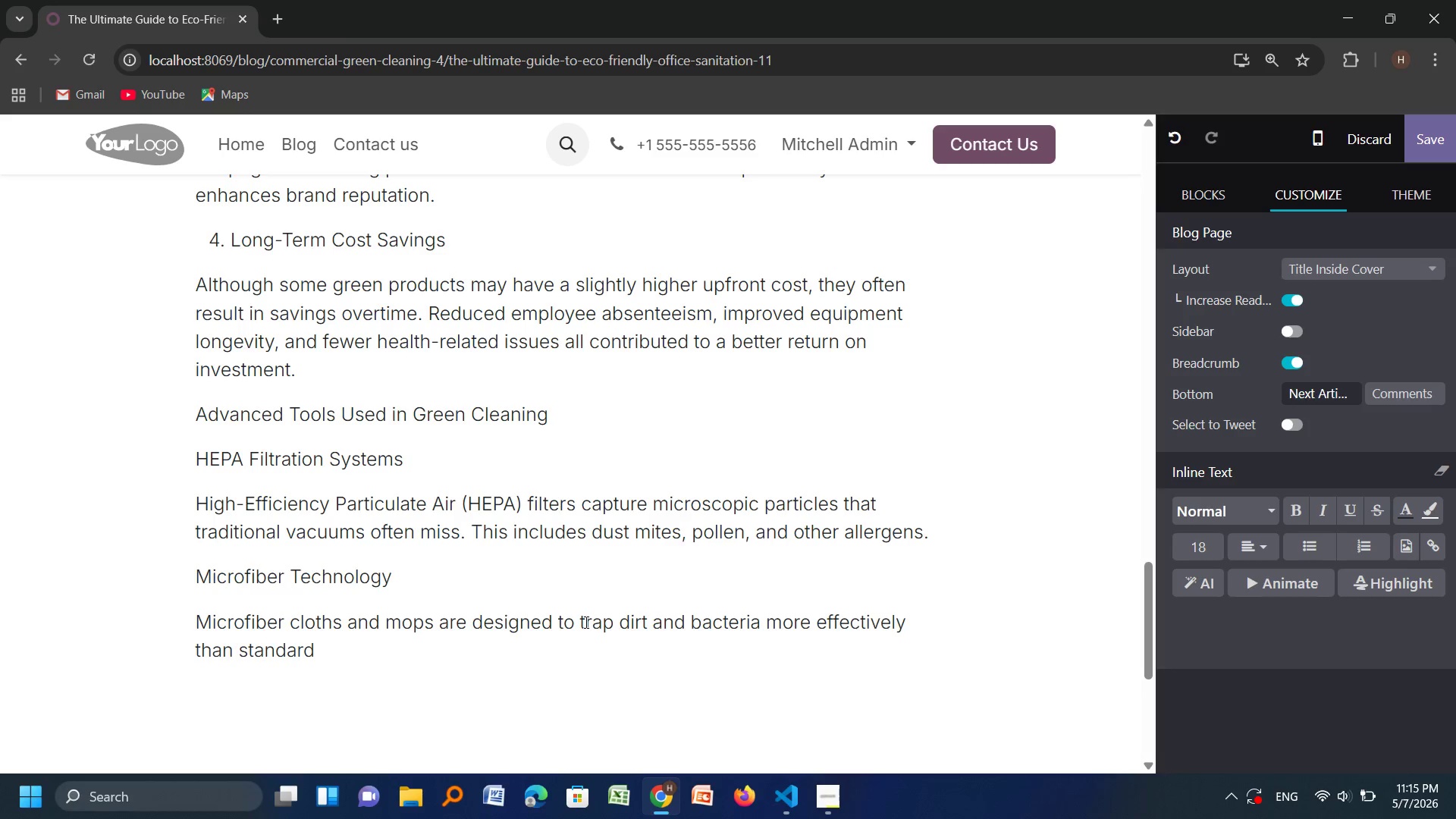 
type( materials)
 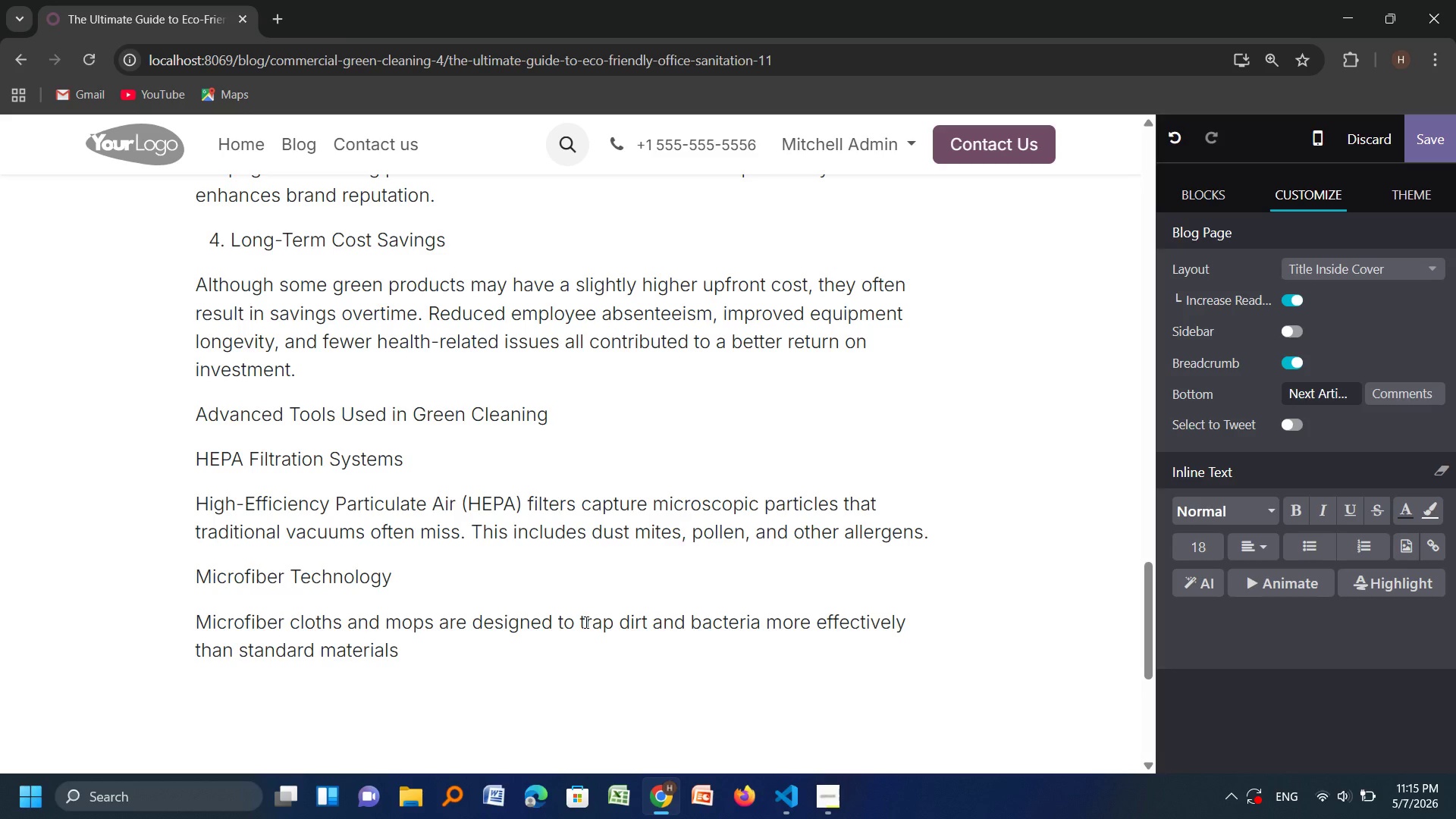 
left_click([585, 622])
 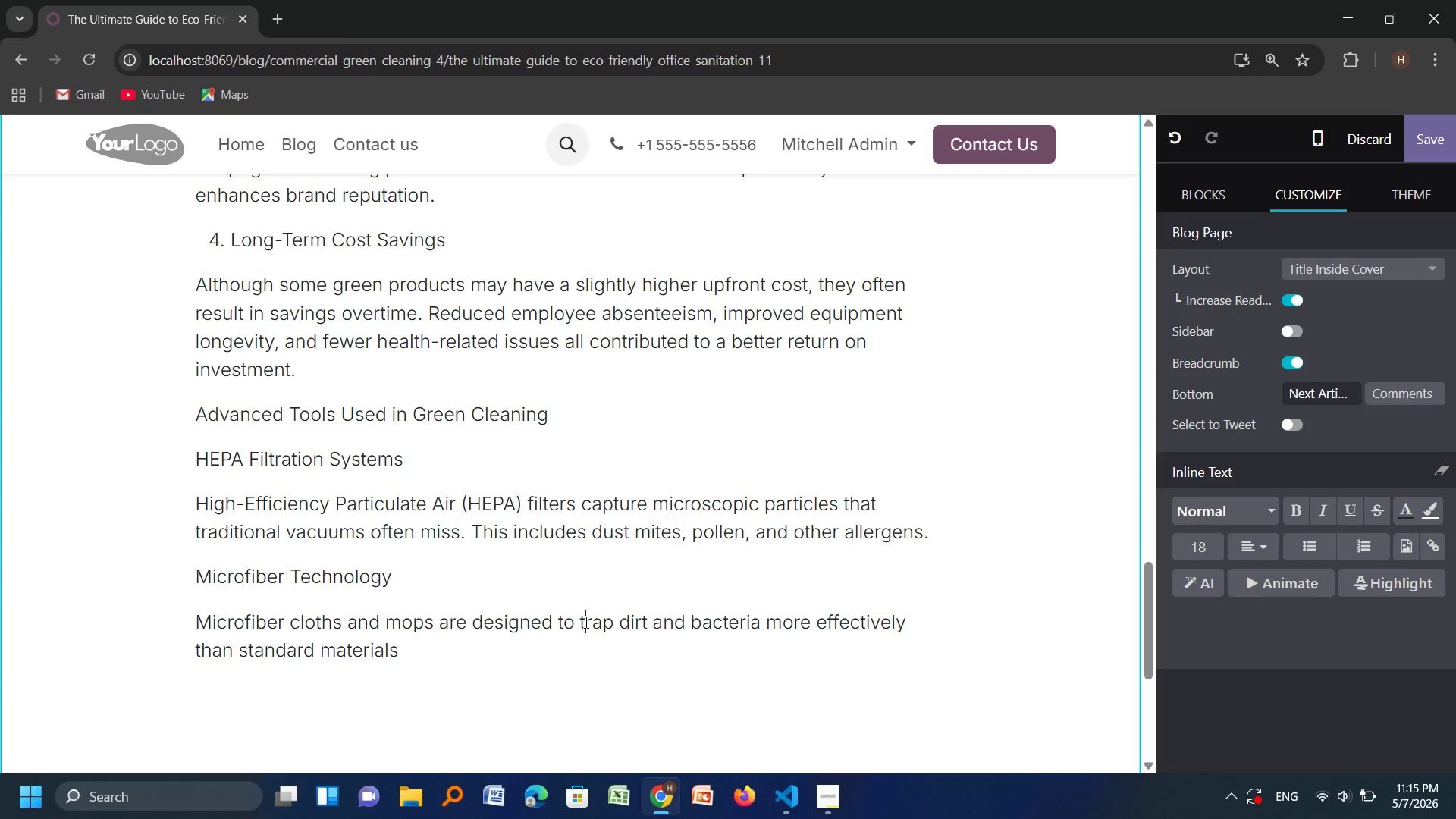 
key(Comma)
 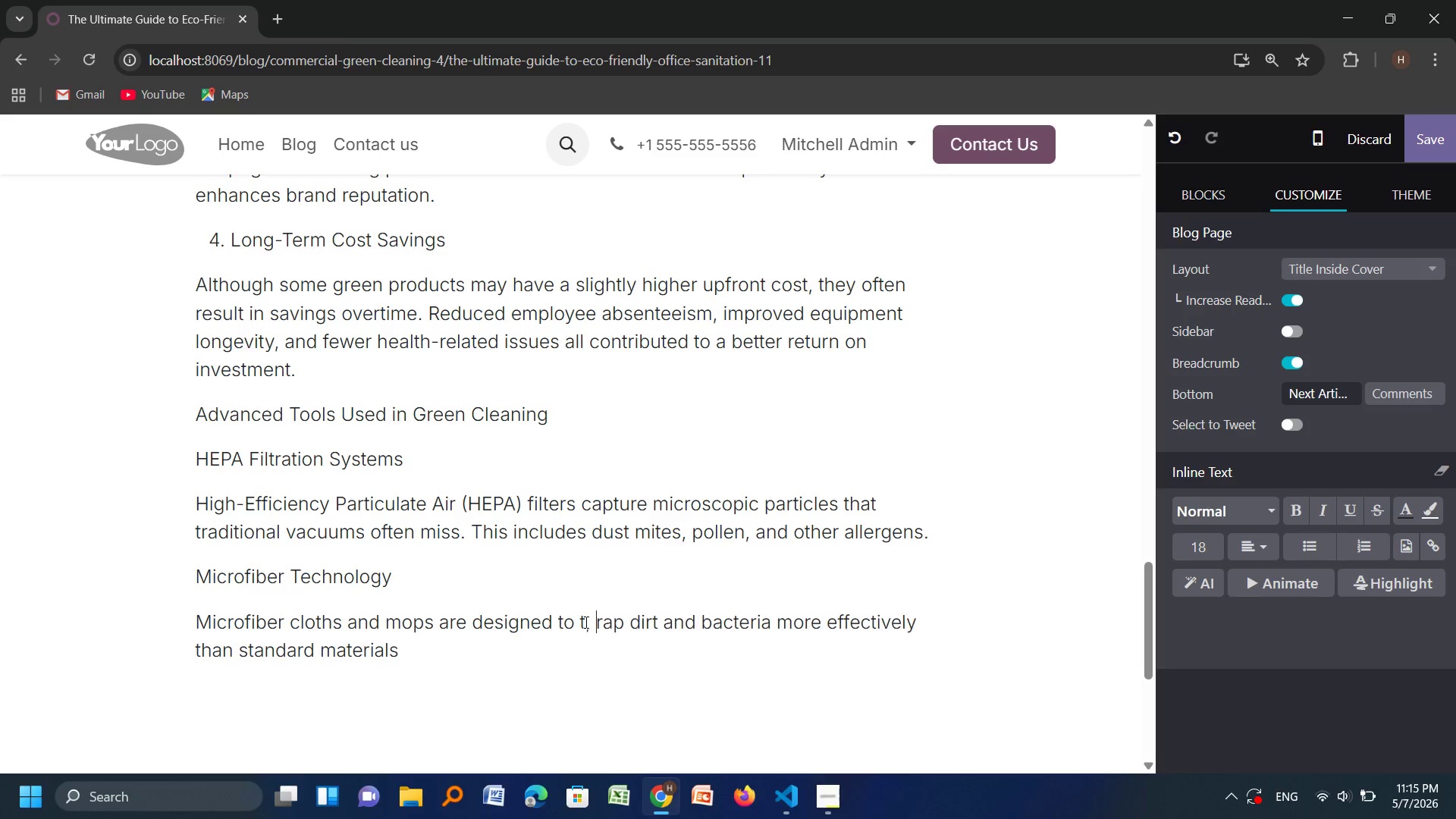 
key(Space)
 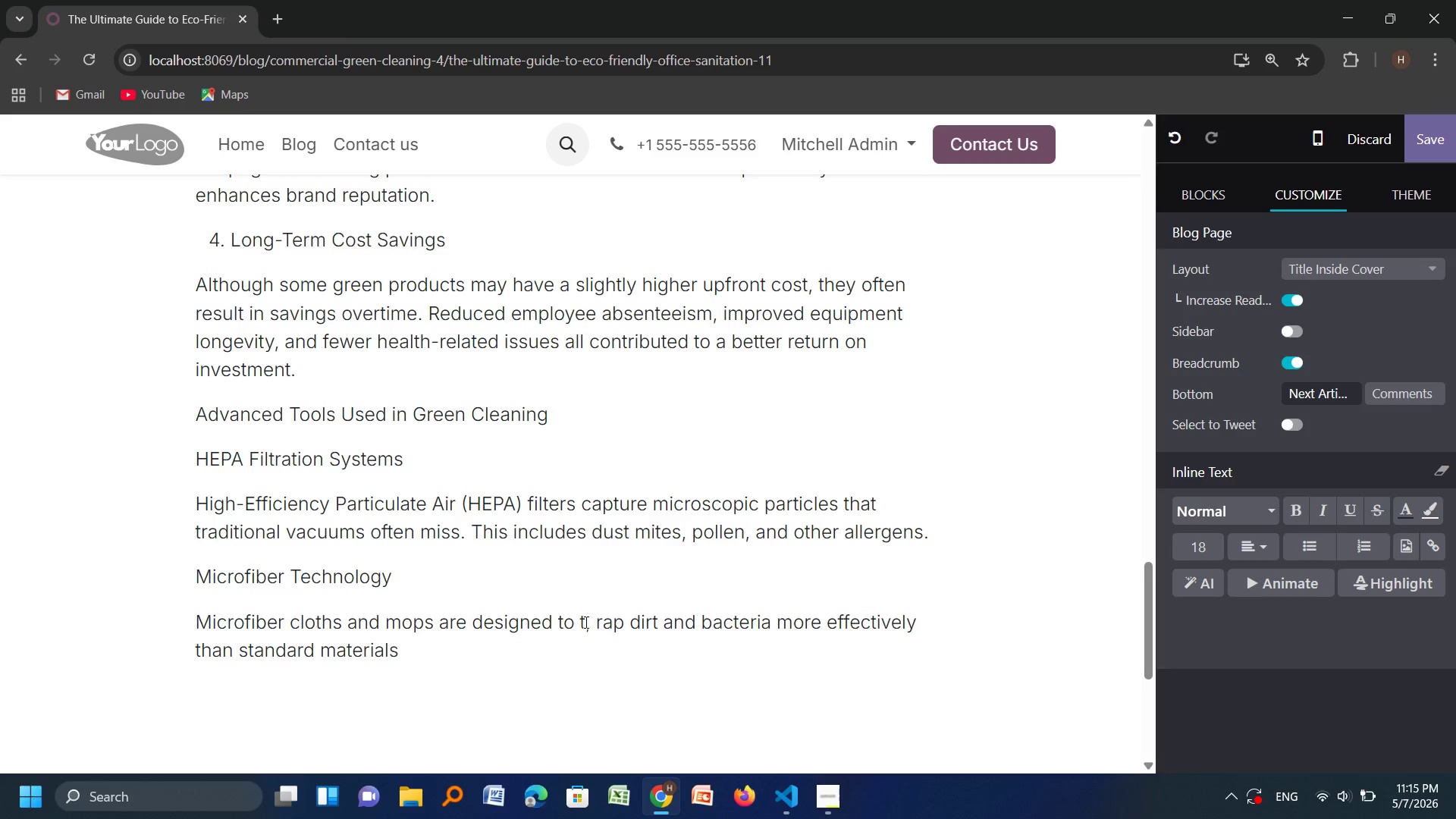 
key(Control+Z)
 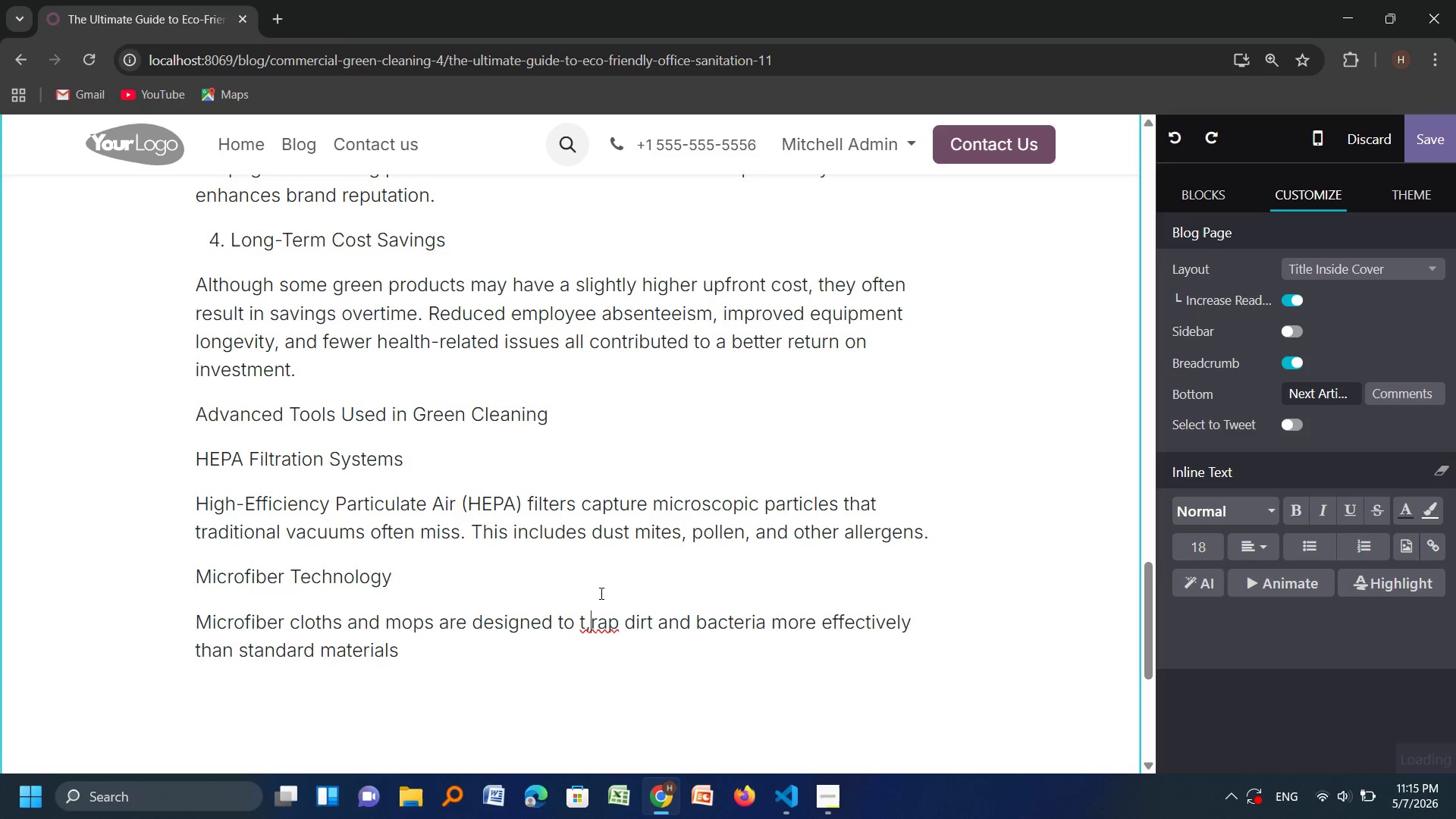 
key(Backspace)
 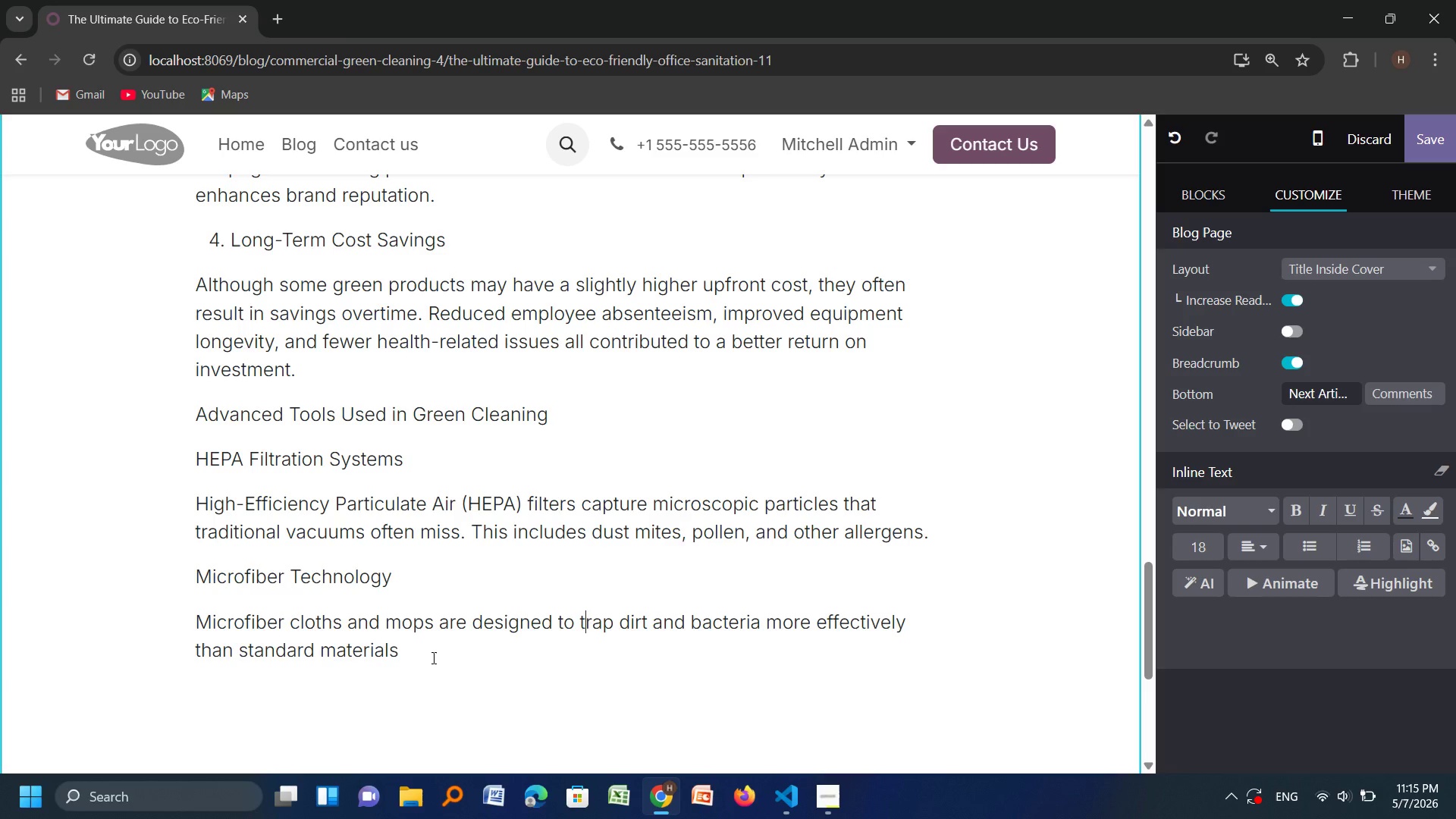 
left_click([432, 657])
 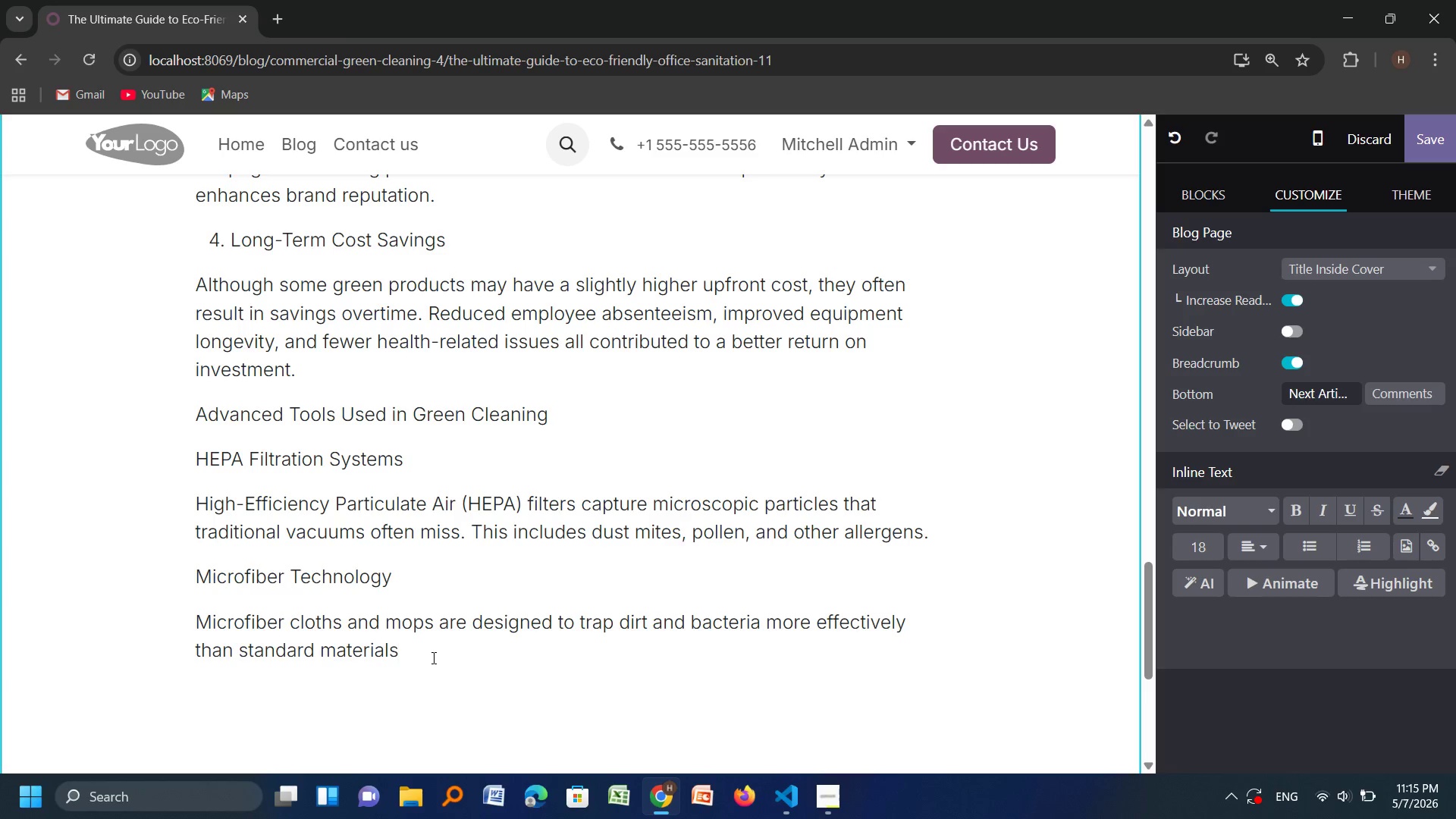 
type(, reducing the need for chemicl cleaners.)
 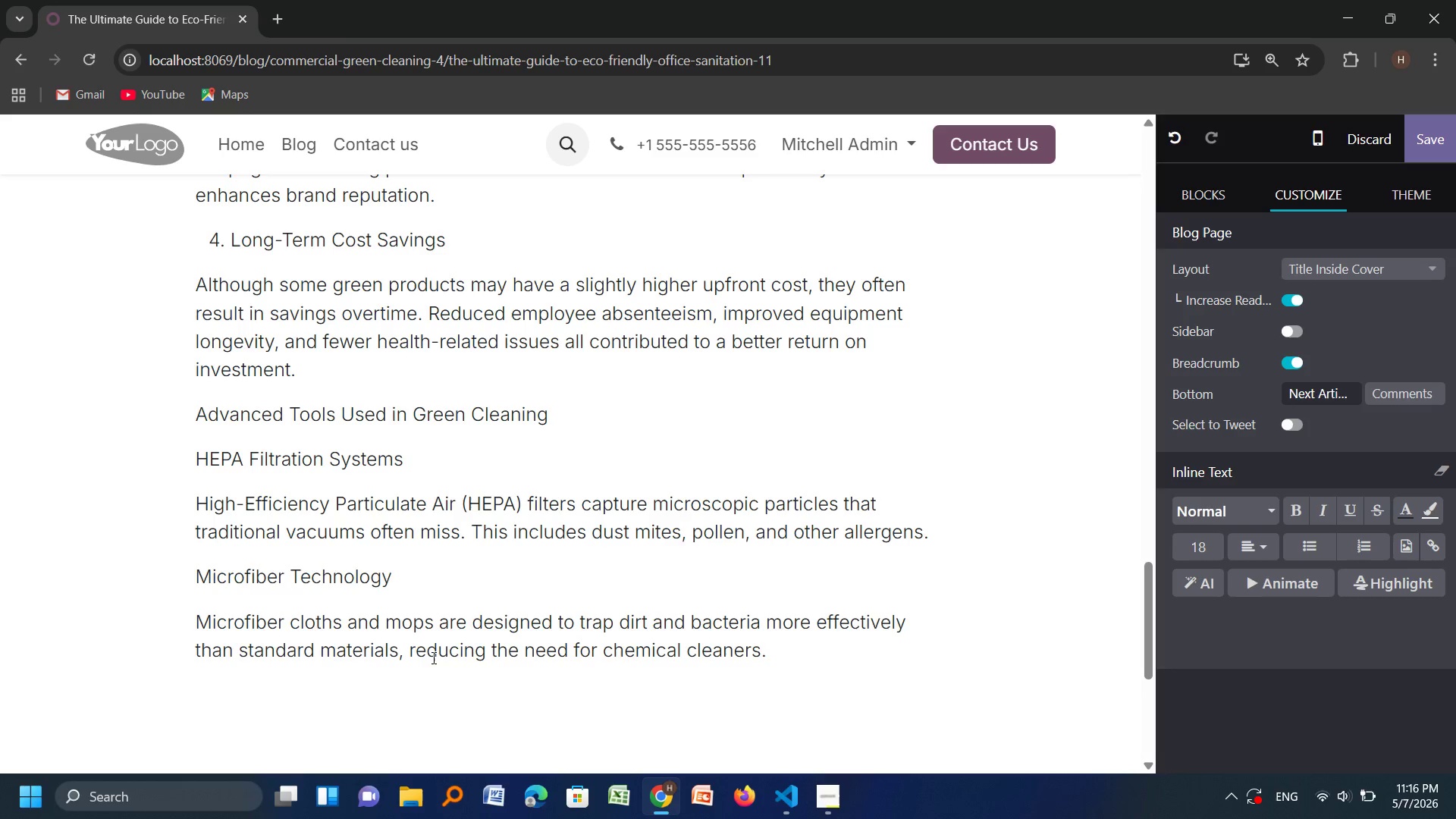 
key(Enter)
 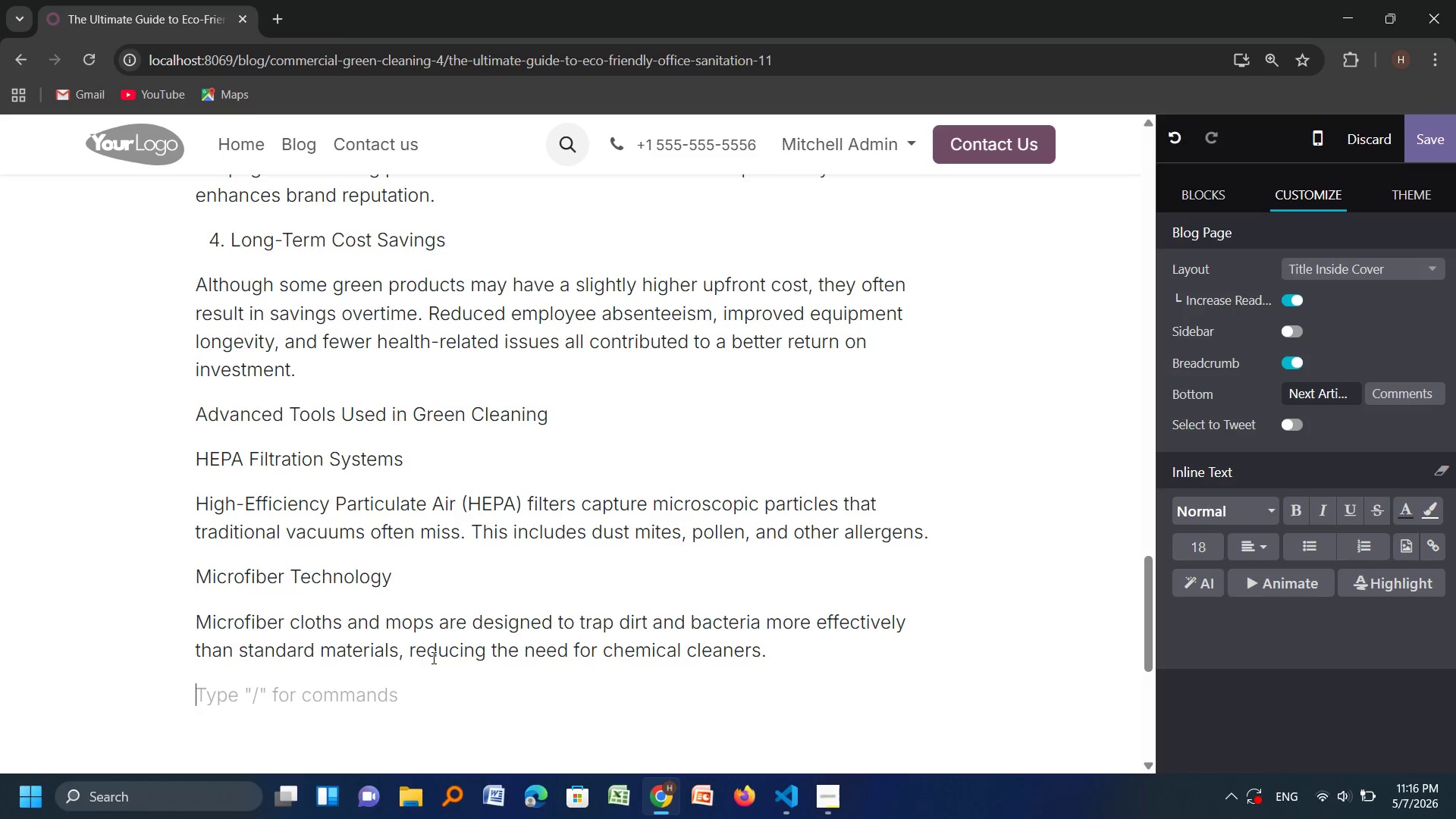 
type(EC)
key(Backspace)
type(co-)
 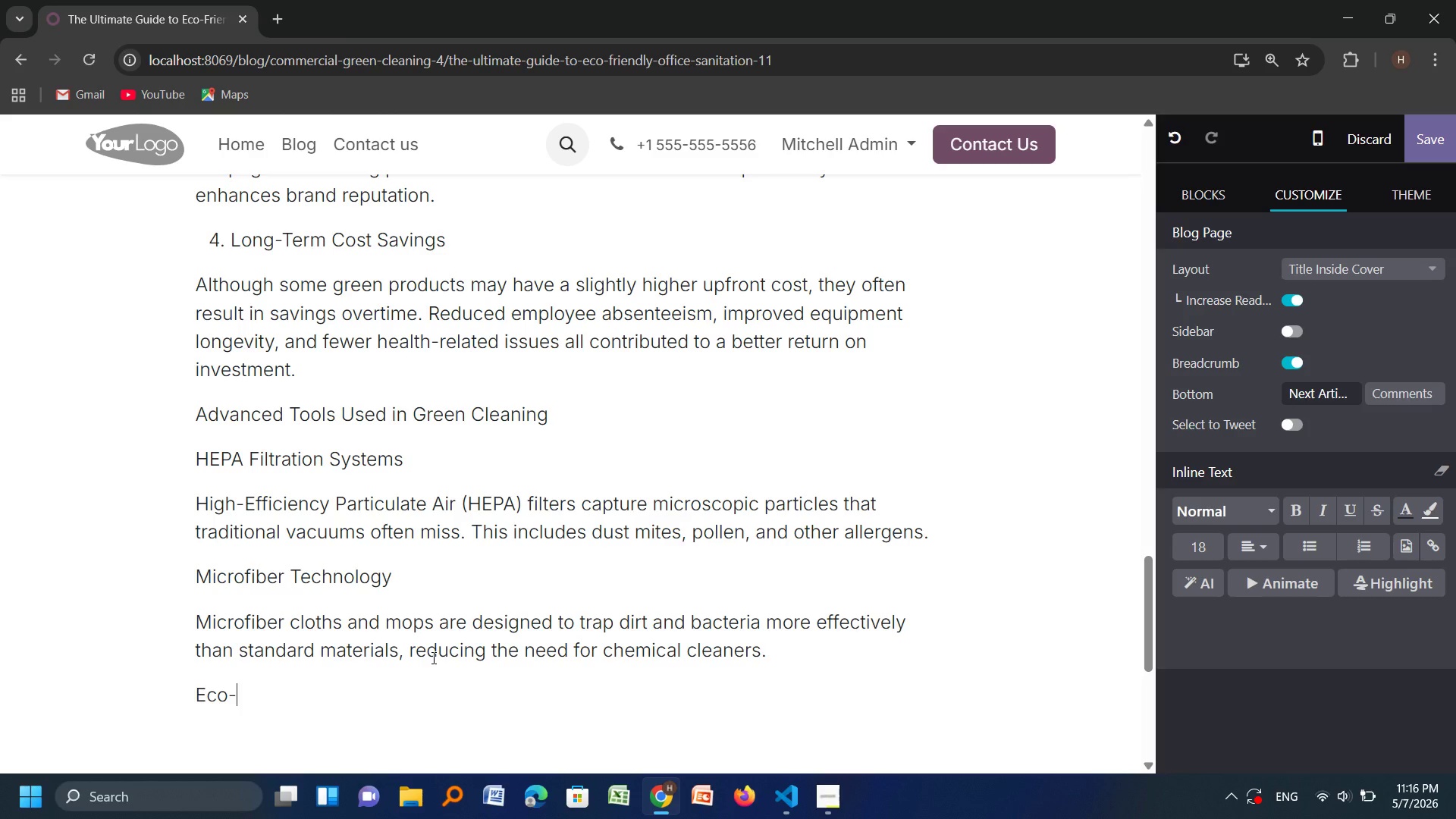 
wait(9.28)
 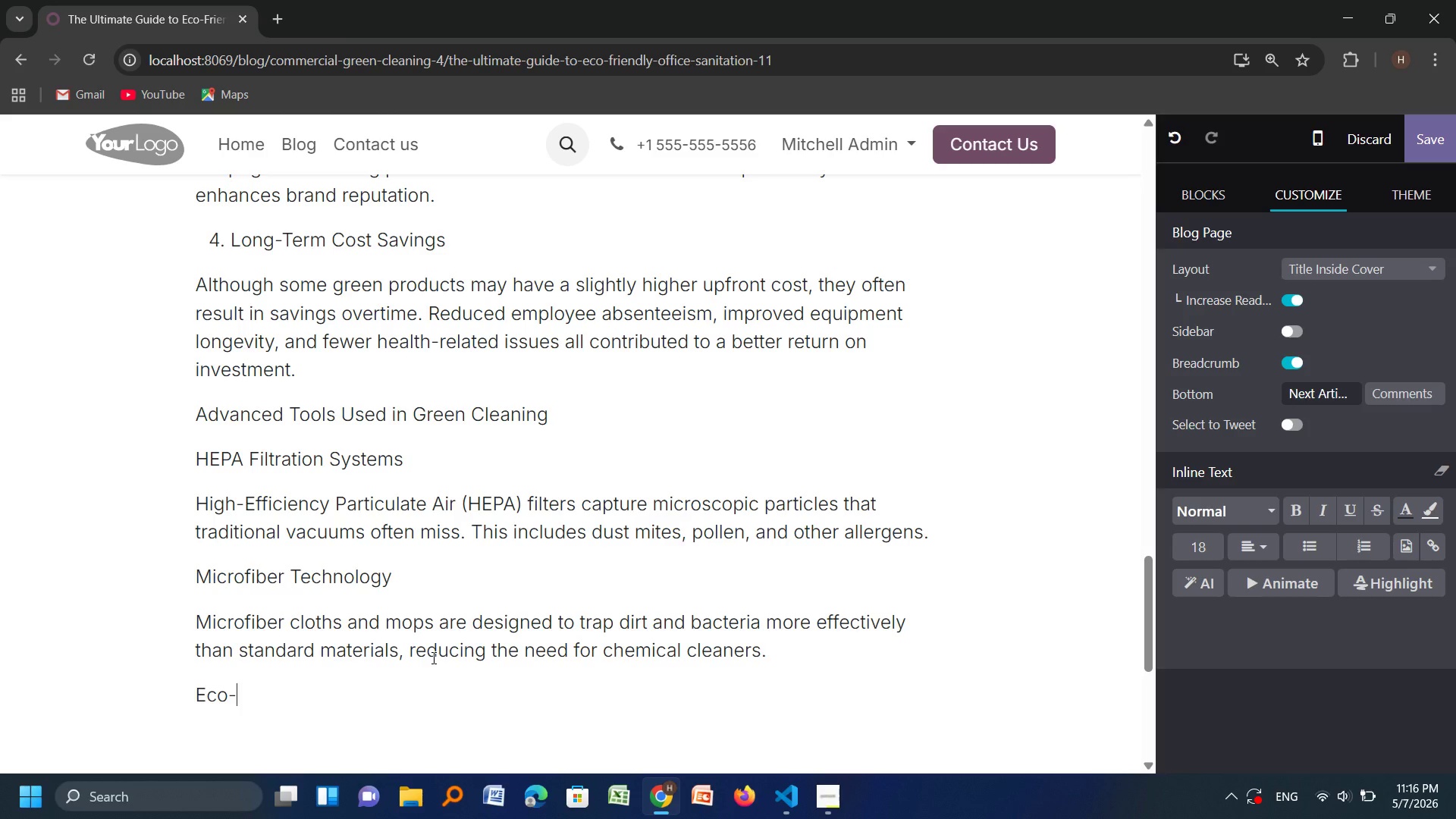 
type(Friendly Dis)
 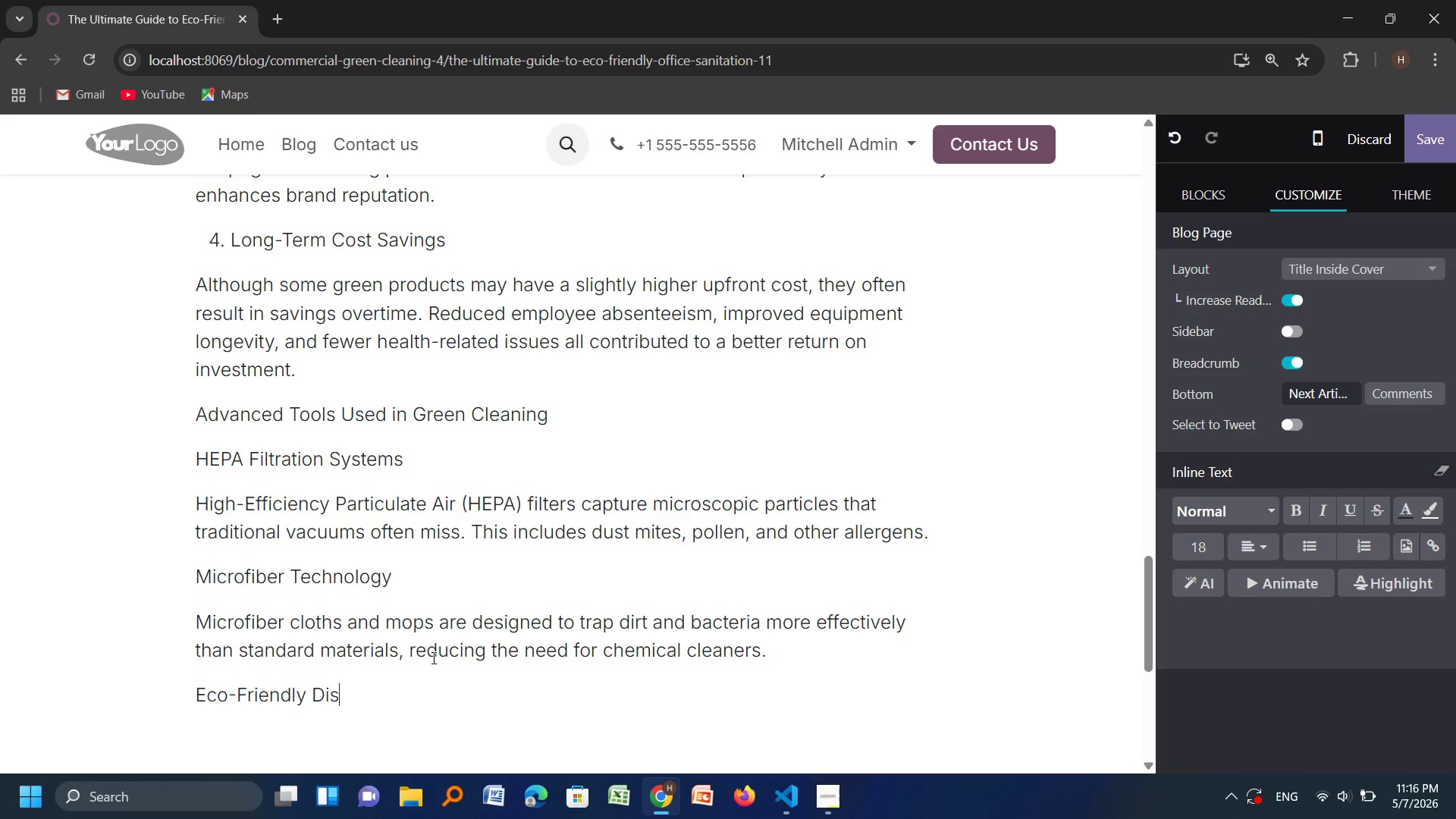 
type(inectants)
 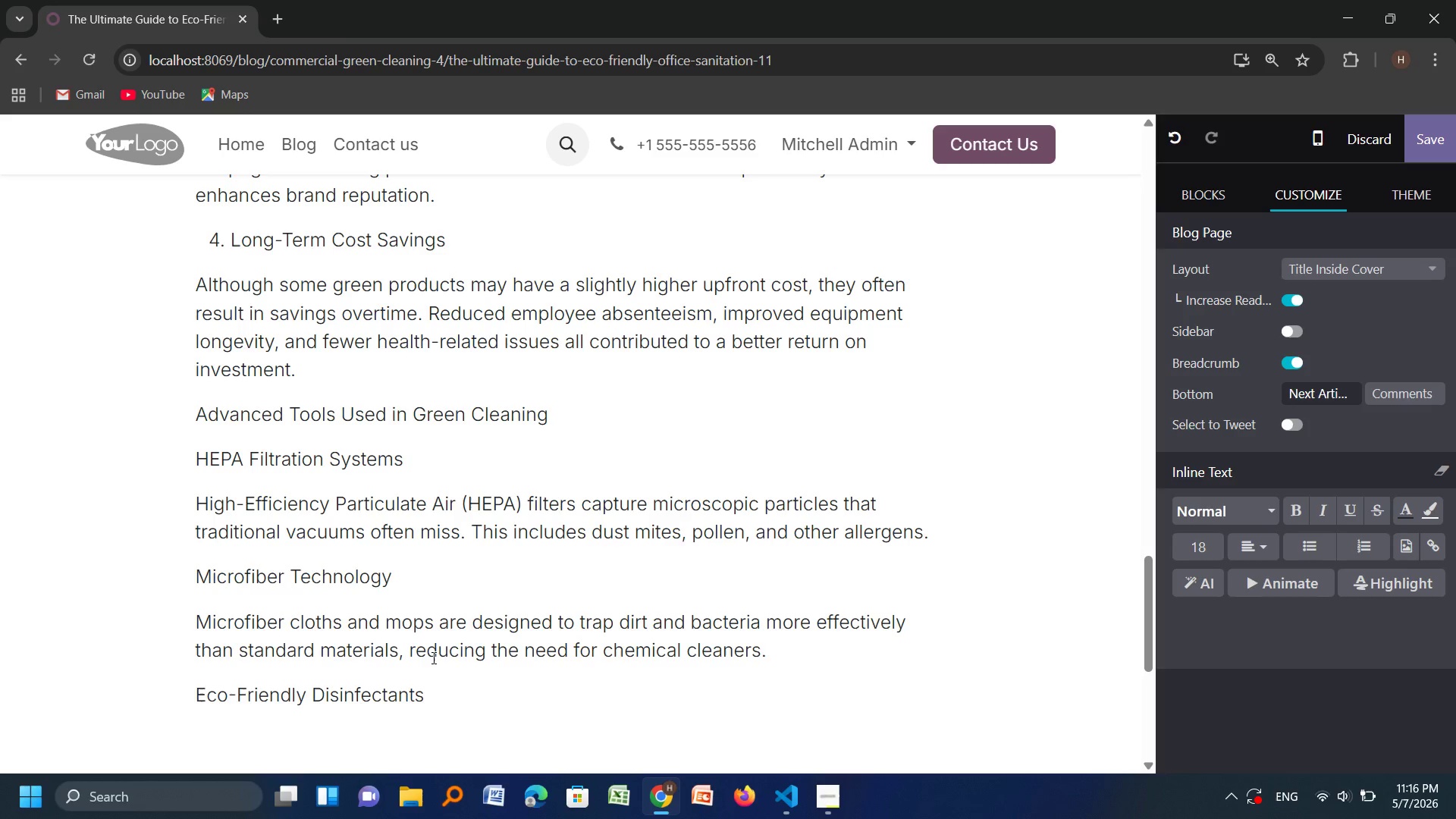 
hold_key(key=F, duration=0.33)
 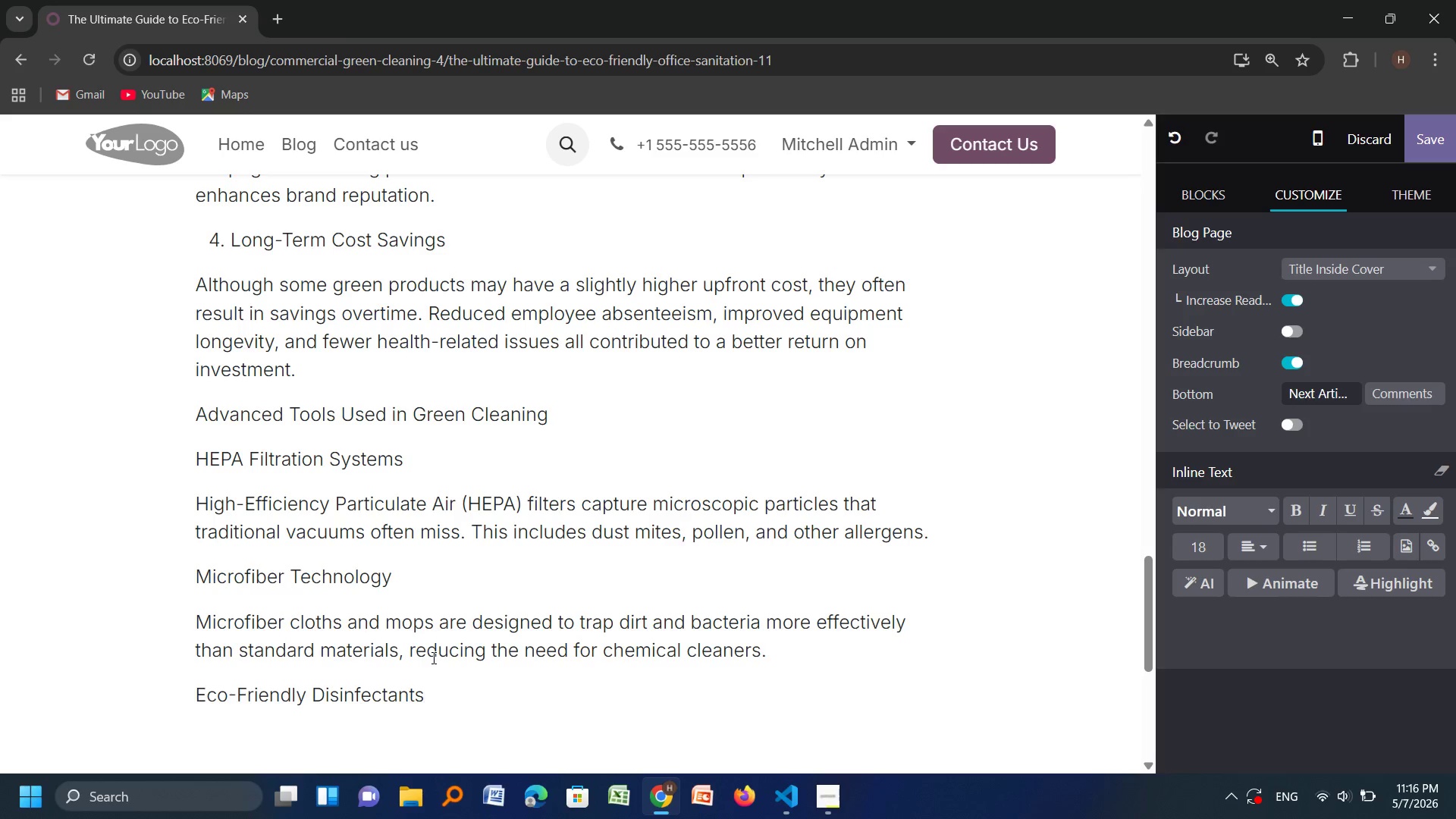 
key(Enter)
 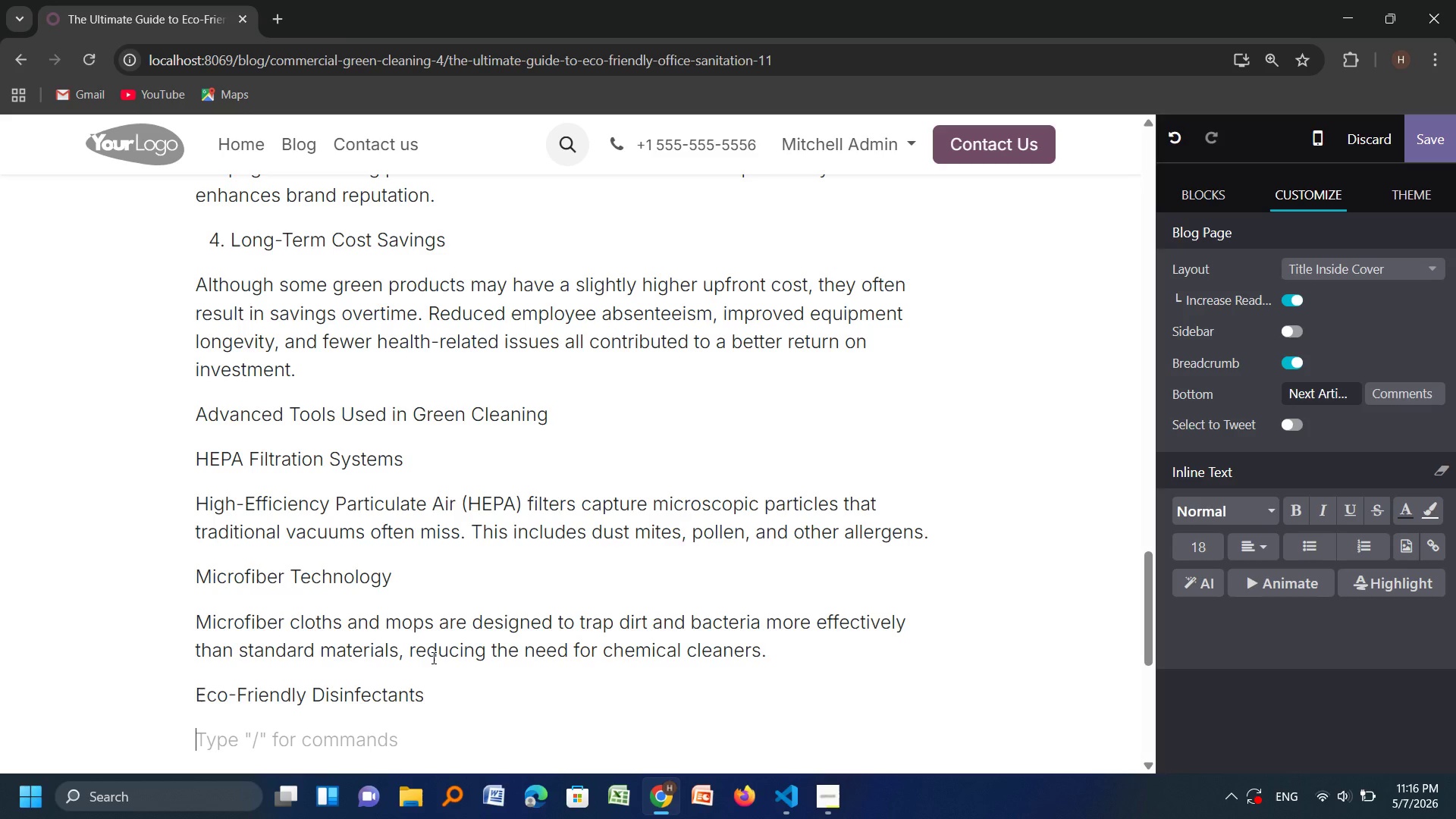 
type(These products are)
 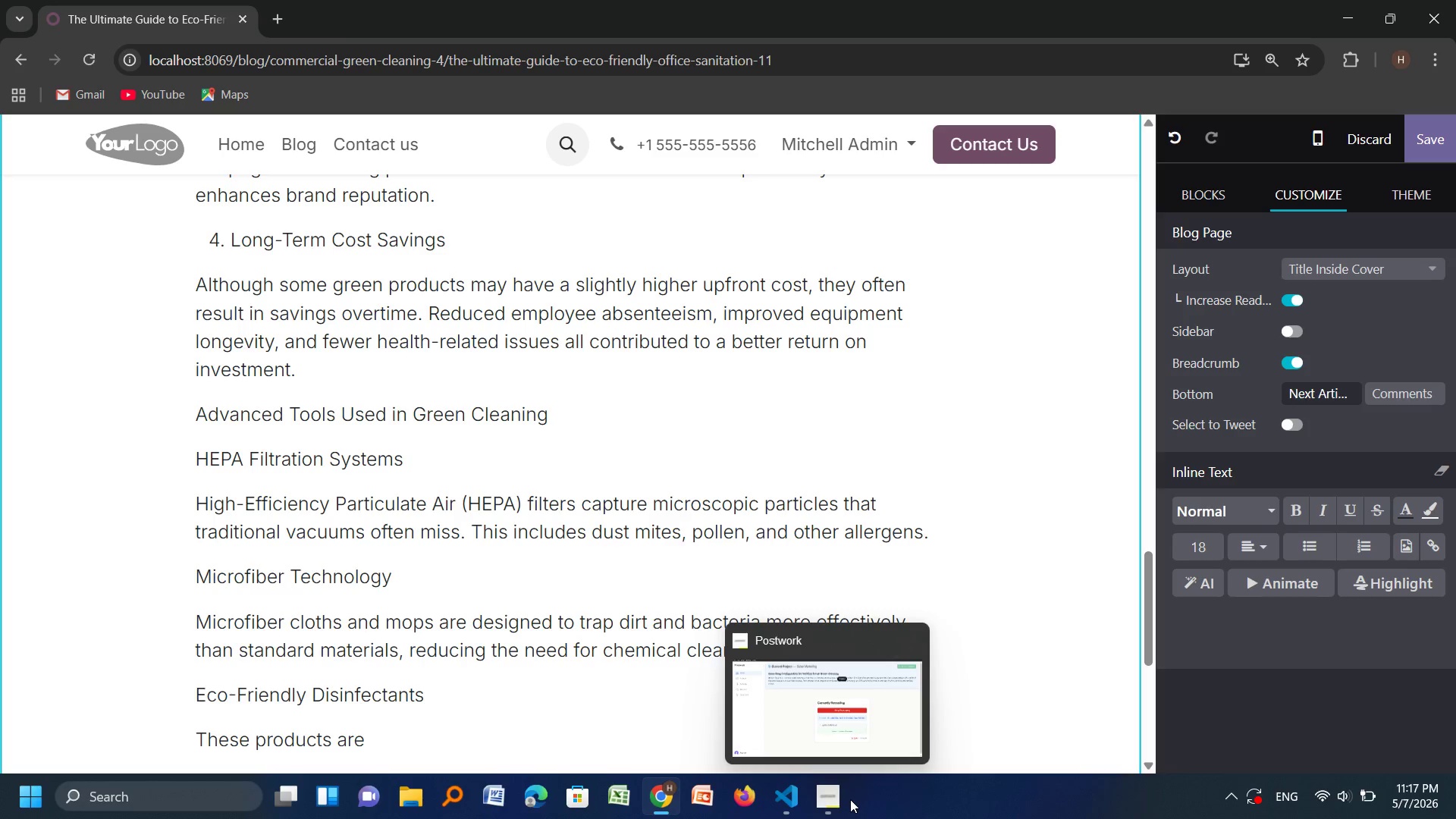 
left_click([846, 799])